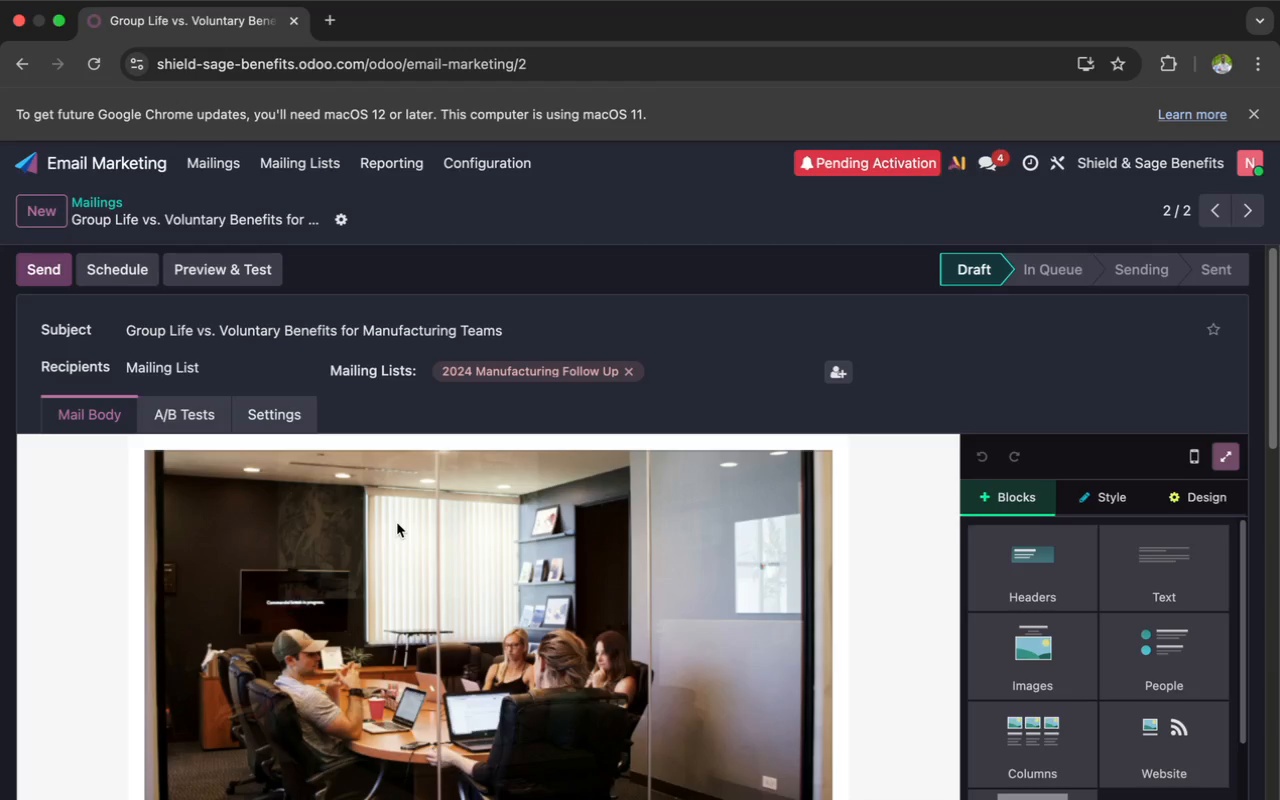 
scroll: coordinate [403, 501], scroll_direction: down, amount: 95.0
 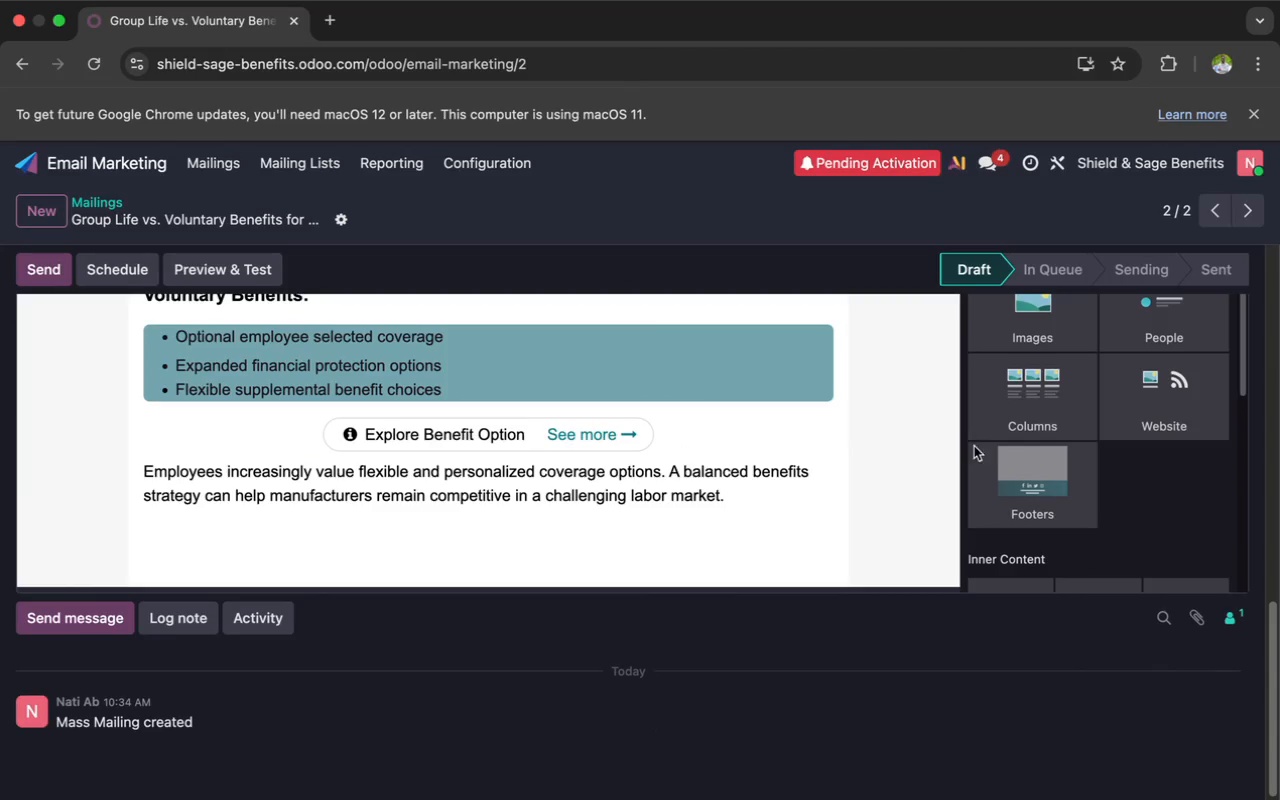 
left_click([1024, 472])
 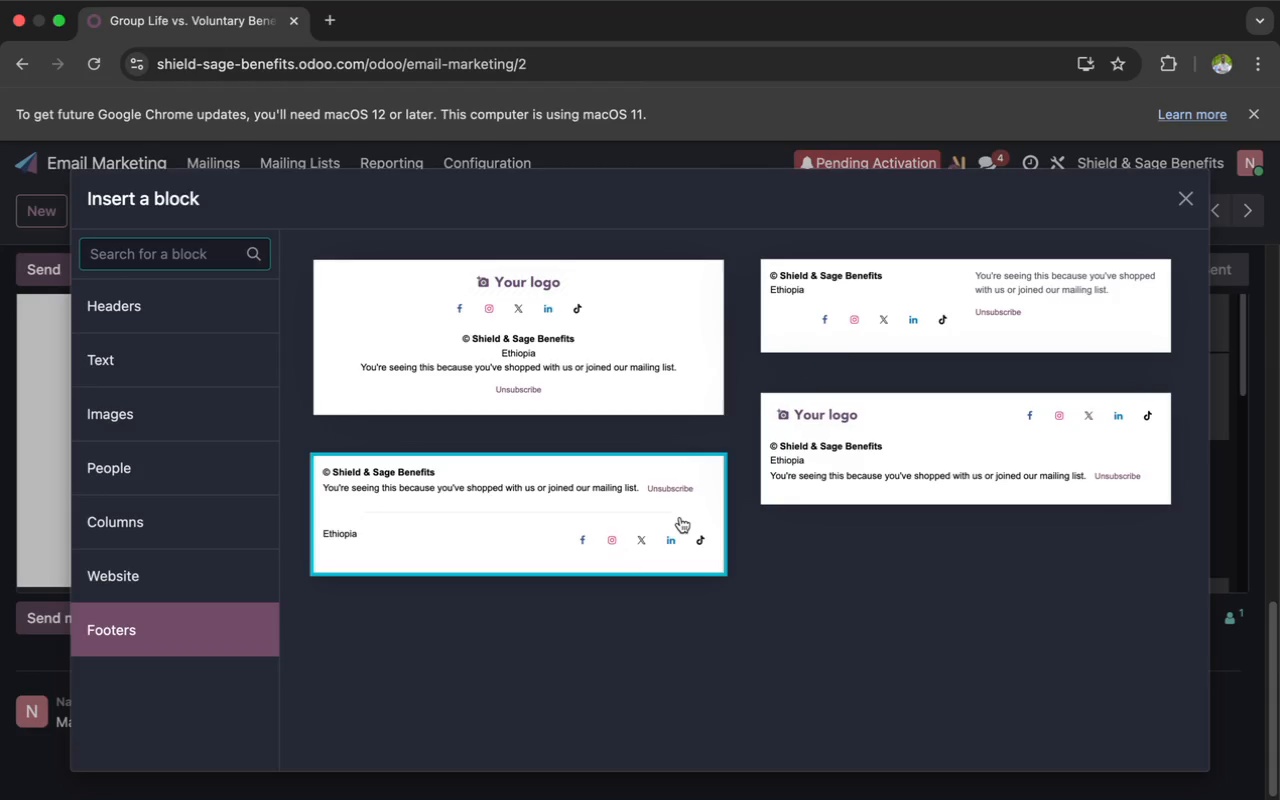 
left_click([589, 515])
 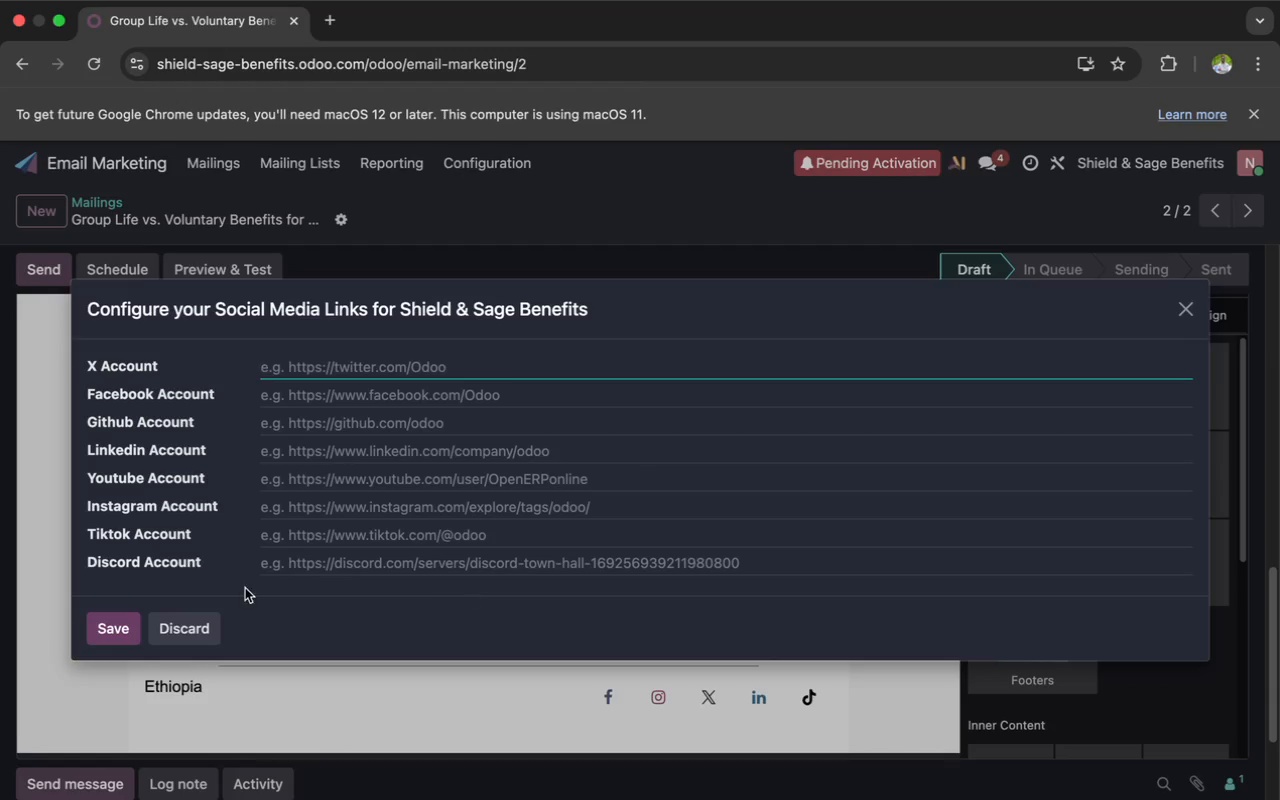 
left_click([164, 620])
 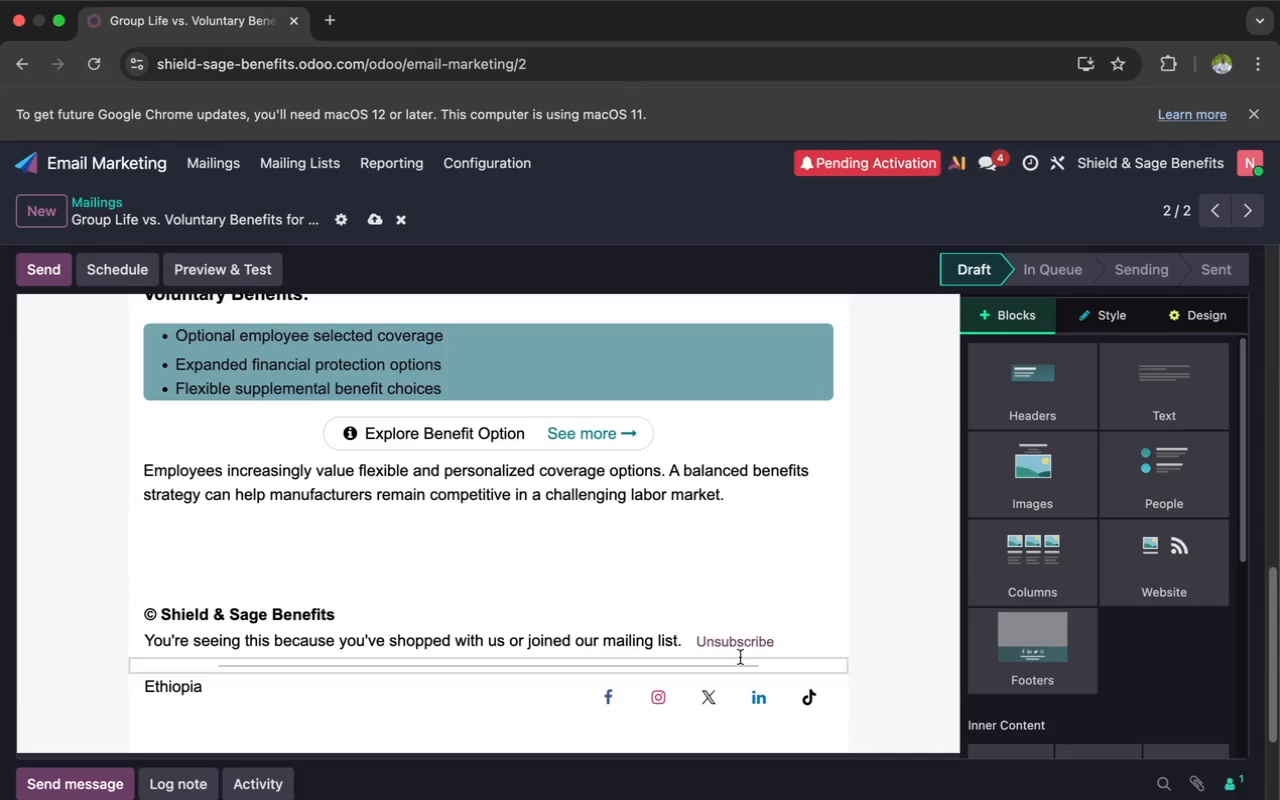 
left_click_drag(start_coordinate=[791, 649], to_coordinate=[139, 637])
 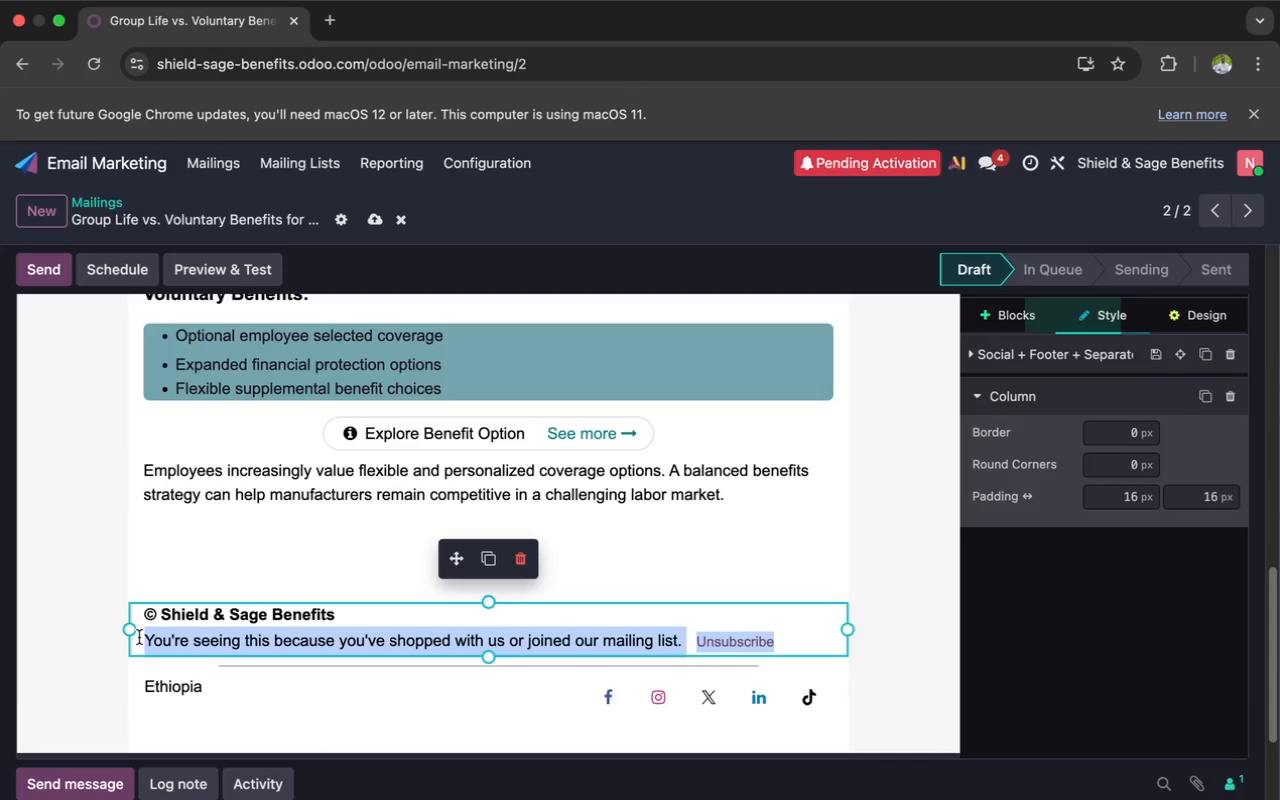 
key(Meta+V)
 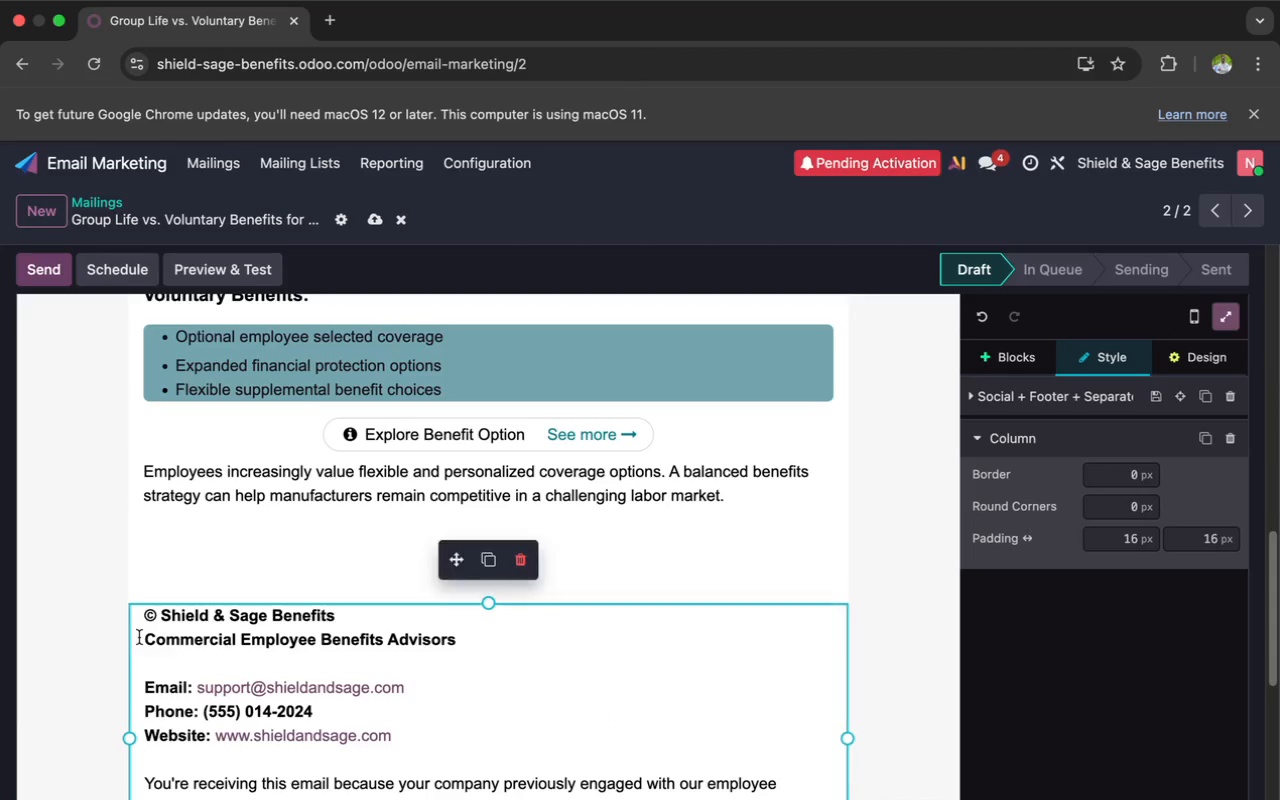 
scroll: coordinate [284, 707], scroll_direction: down, amount: 12.0
 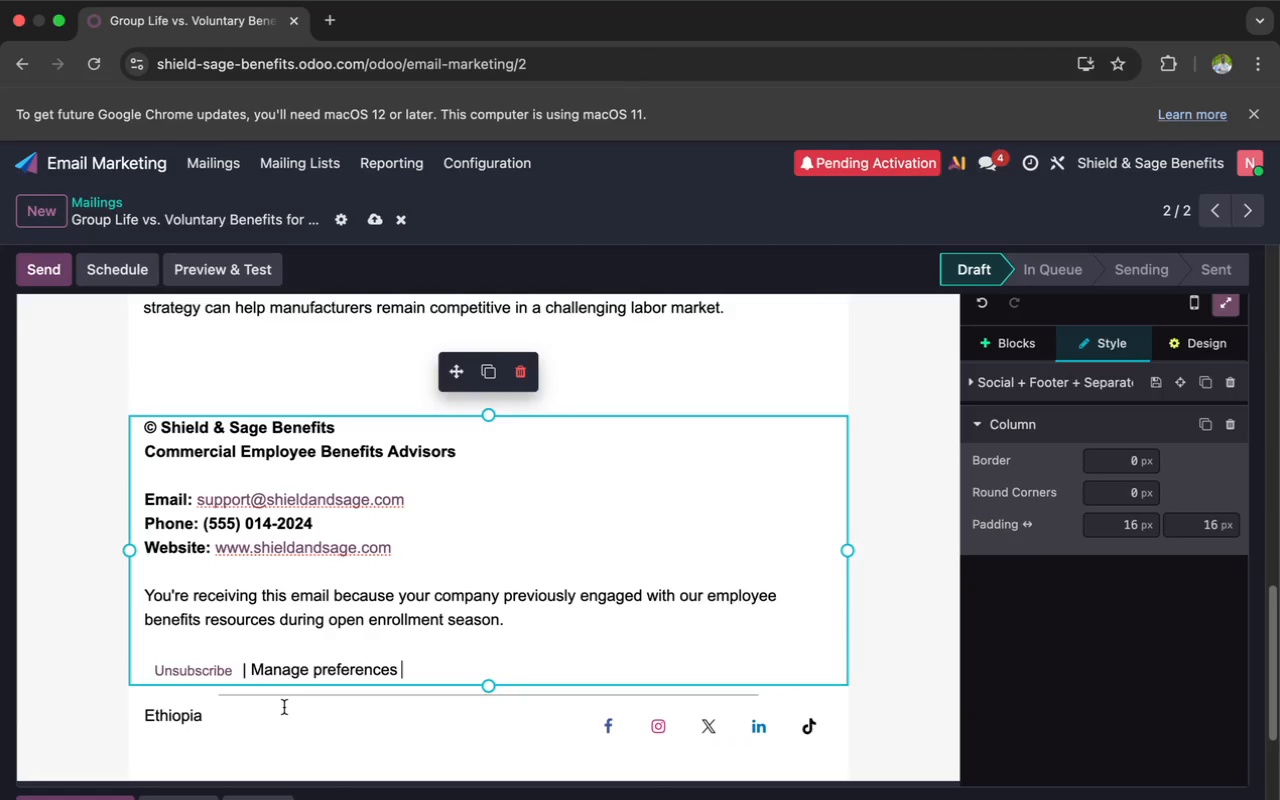 
left_click([252, 718])
 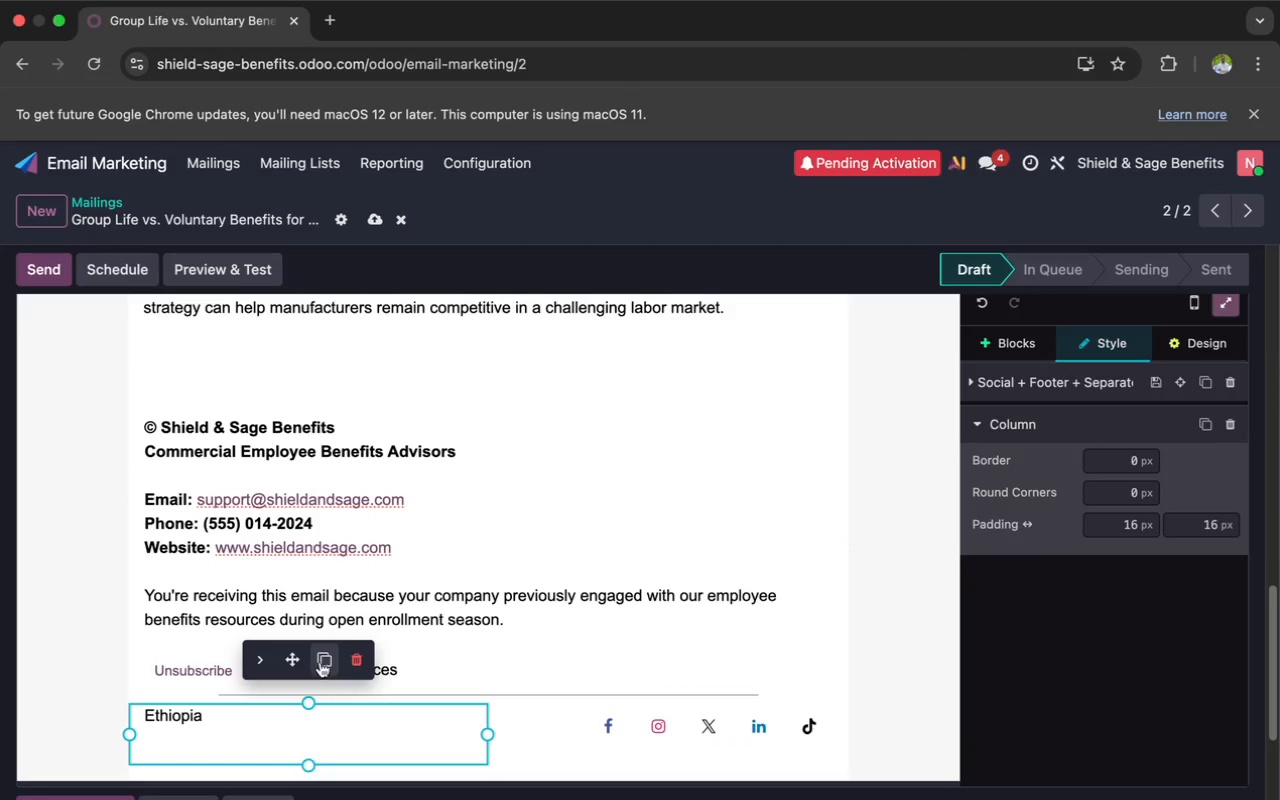 
left_click([352, 658])
 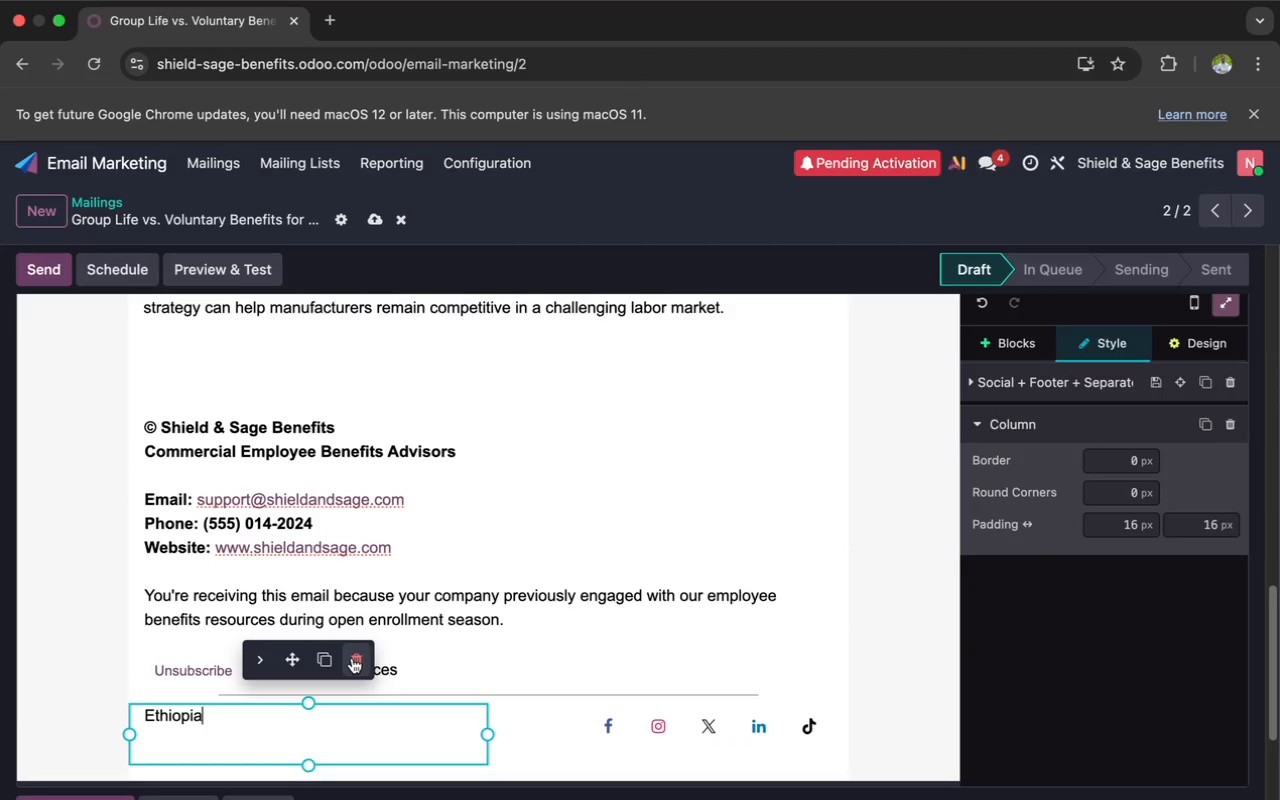 
mouse_move([358, 658])
 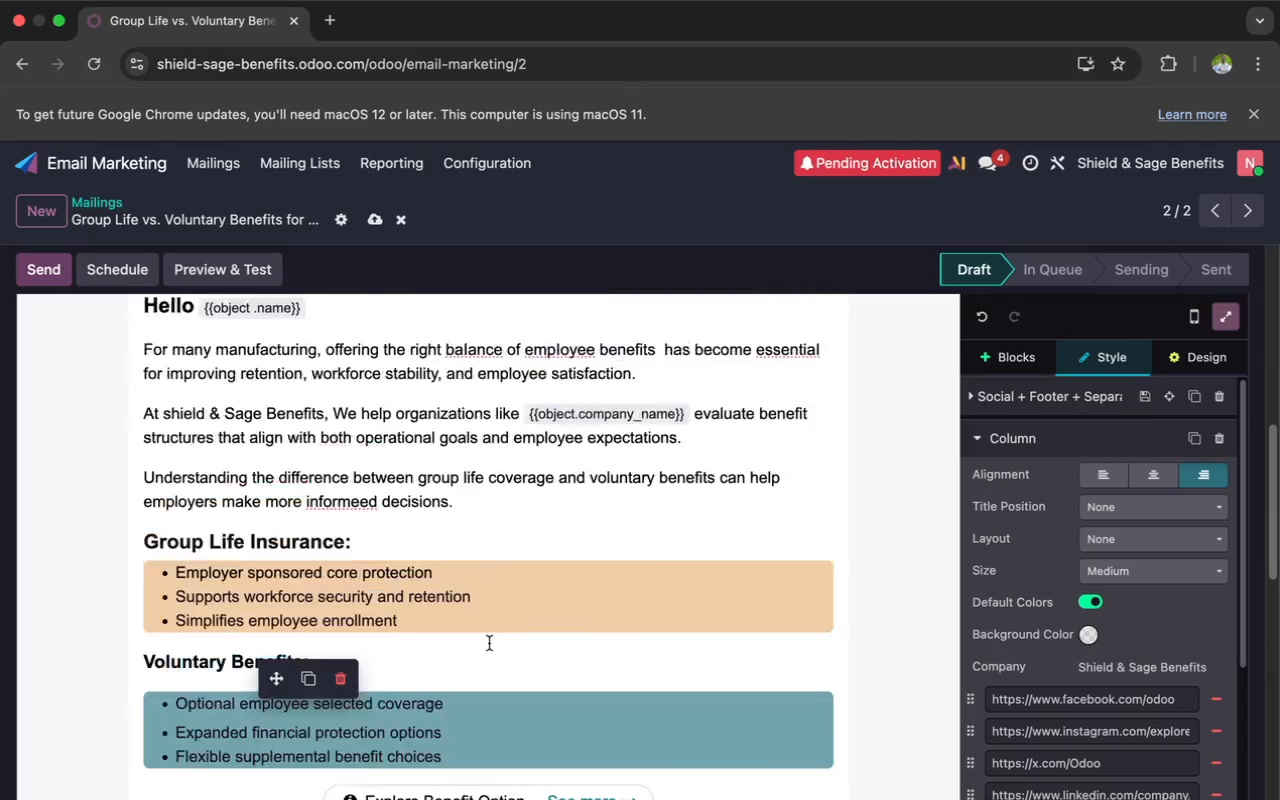 
scroll: coordinate [489, 643], scroll_direction: up, amount: 103.0
 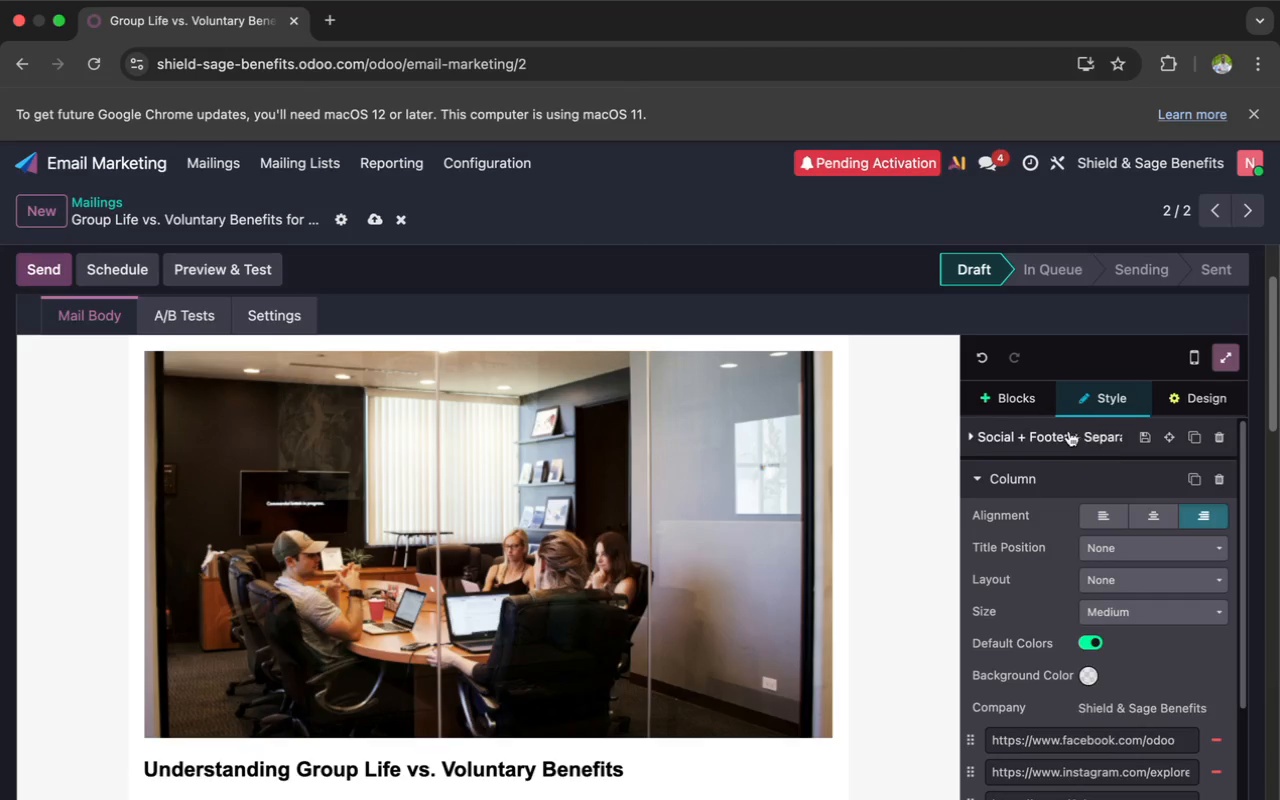 
left_click([1186, 403])
 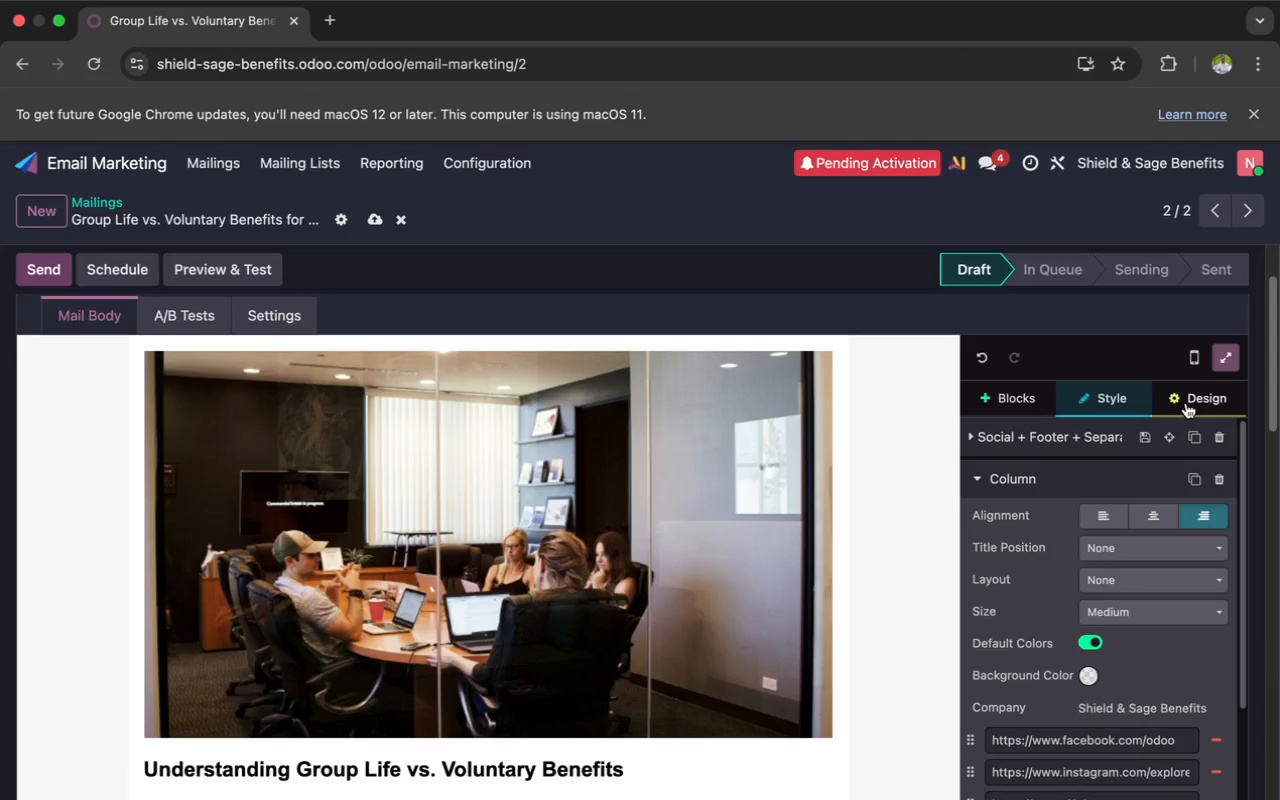 
mouse_move([1155, 429])
 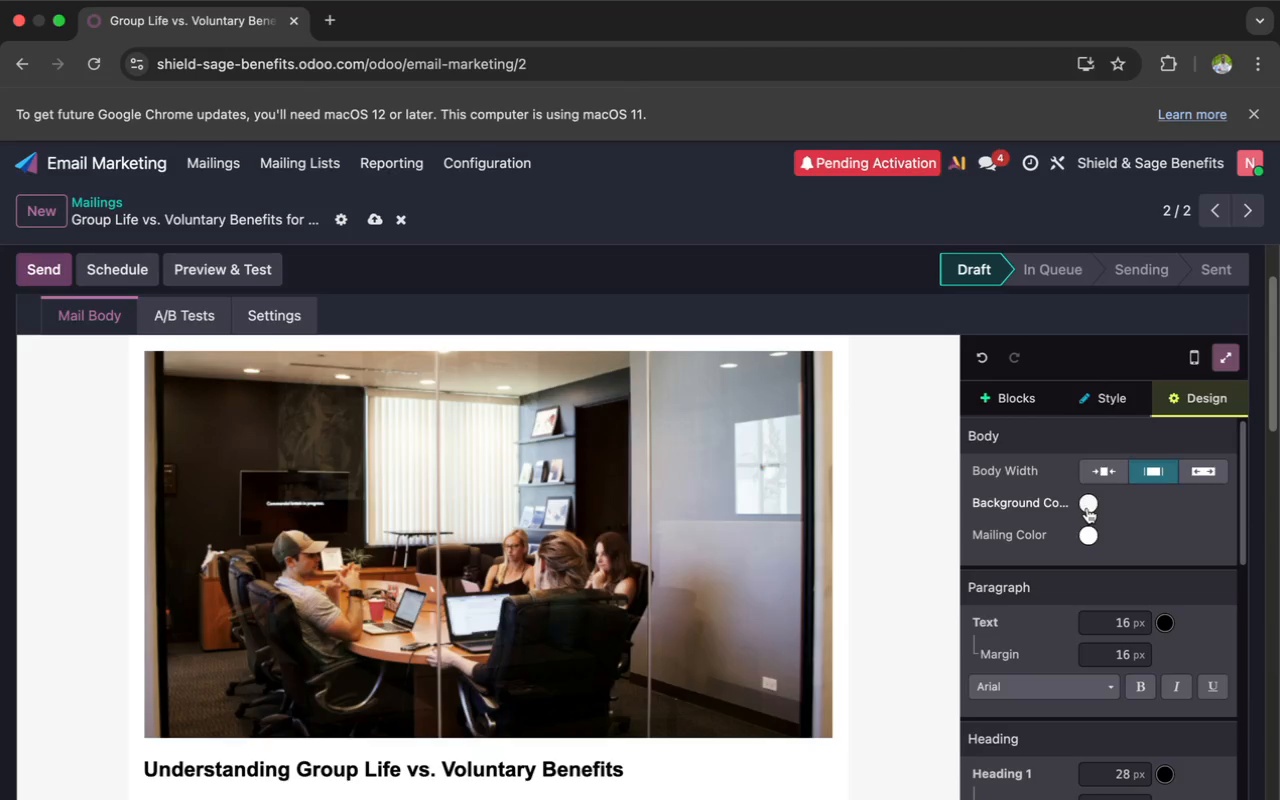 
left_click([1087, 508])
 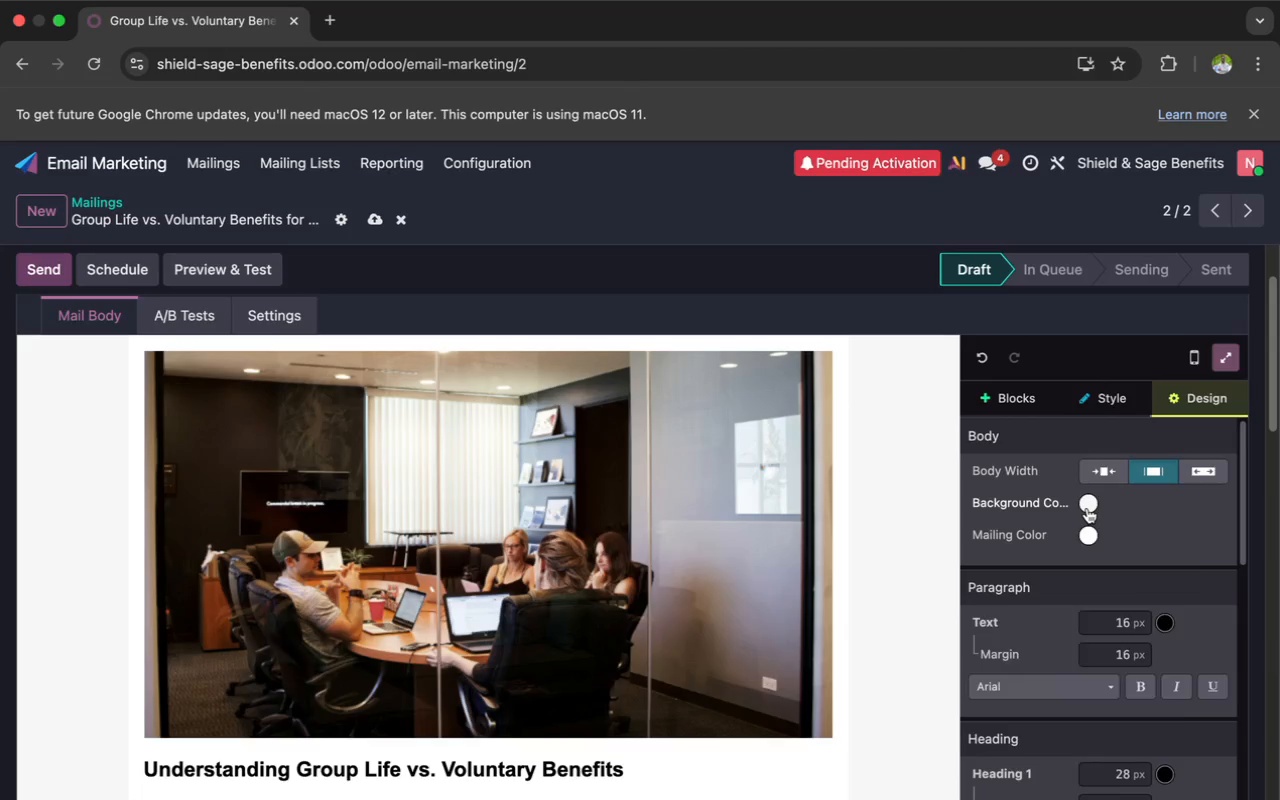 
mouse_move([1070, 529])
 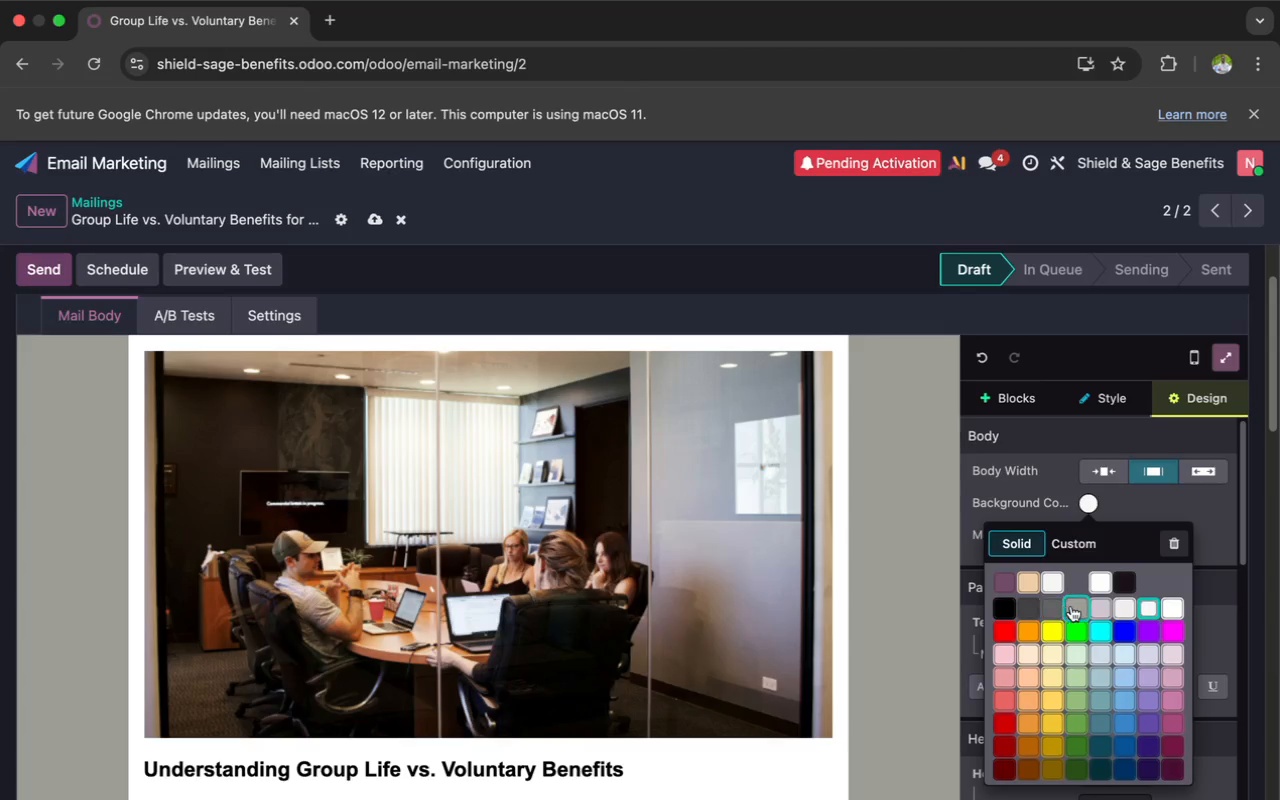 
left_click([1073, 606])
 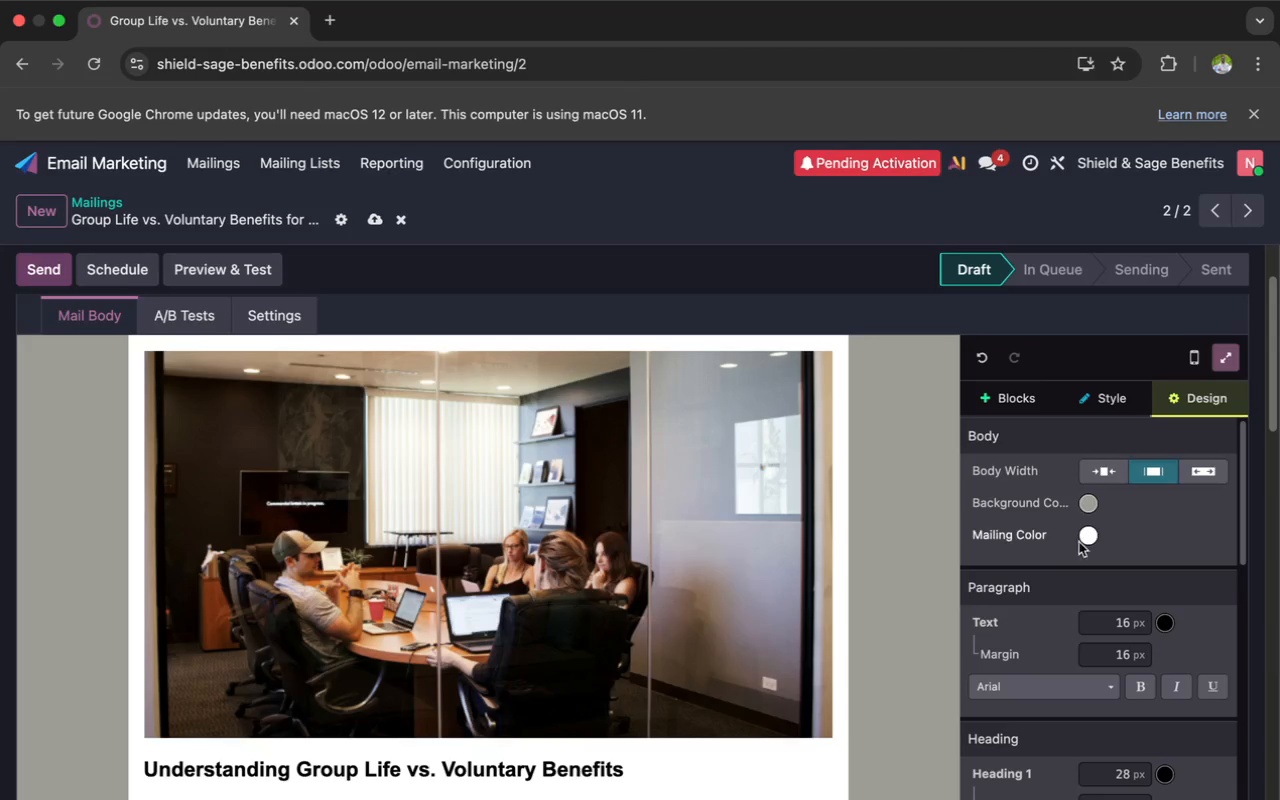 
left_click([1090, 535])
 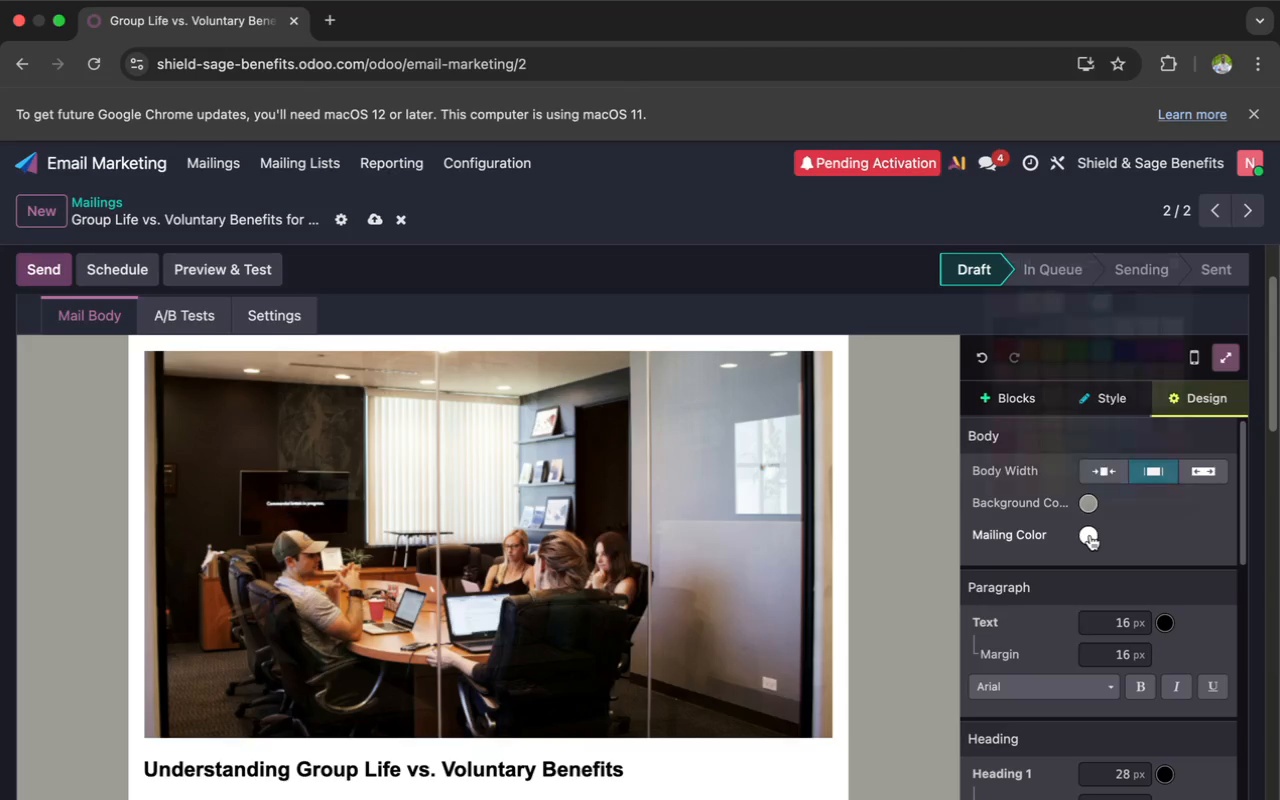 
mouse_move([1087, 519])
 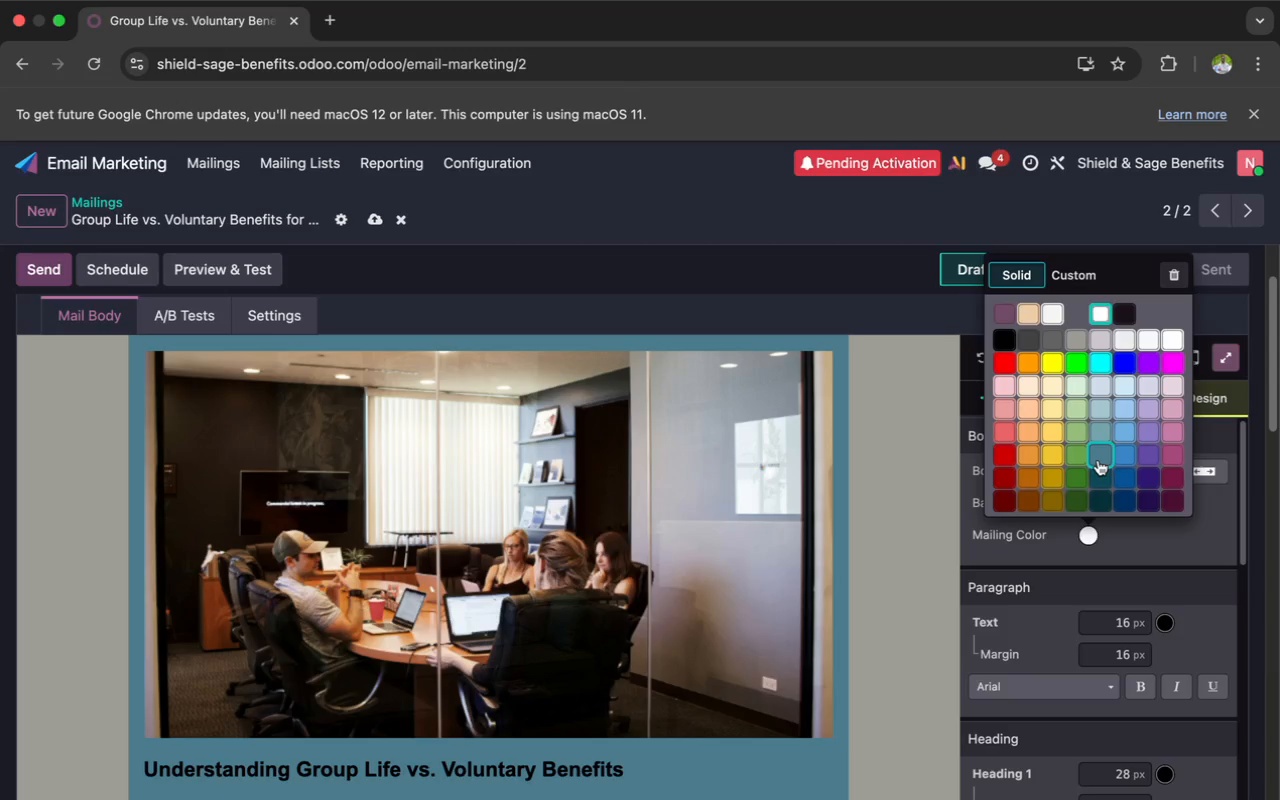 
left_click([1097, 460])
 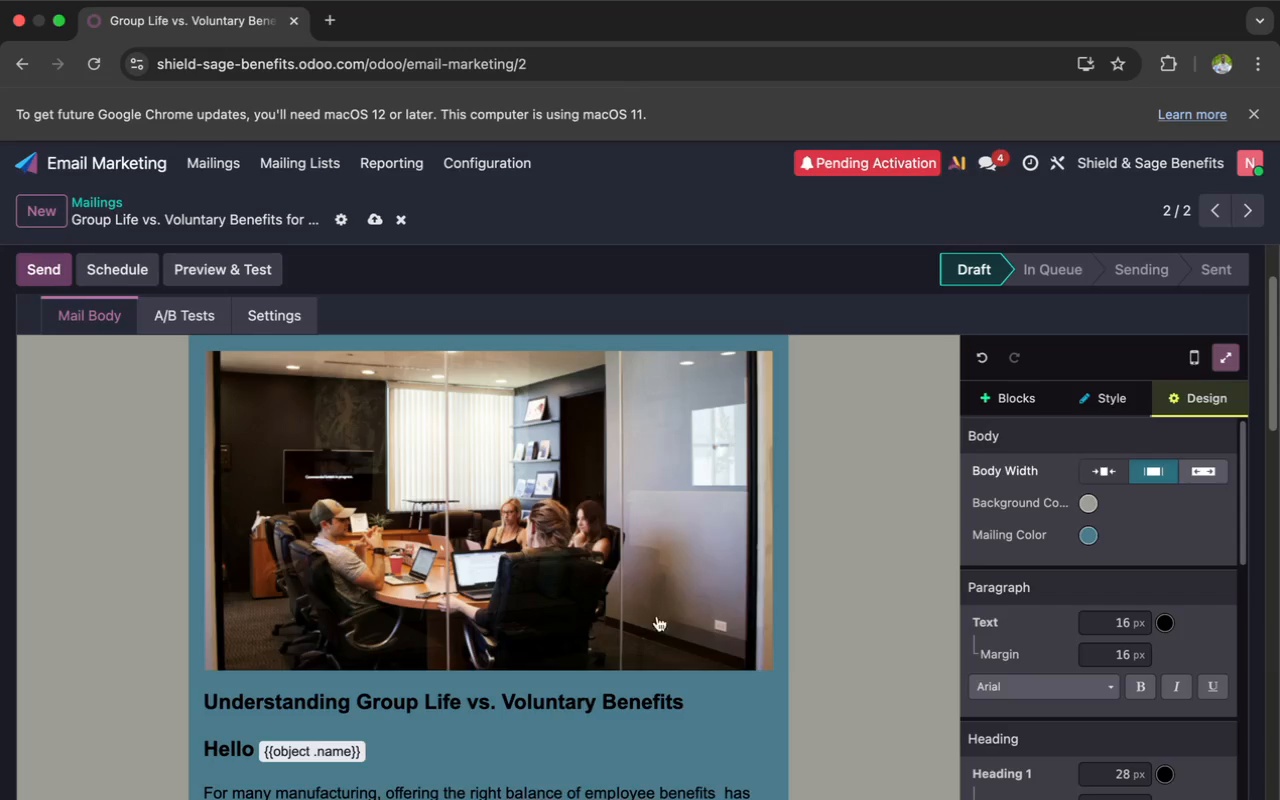 
left_click([633, 664])
 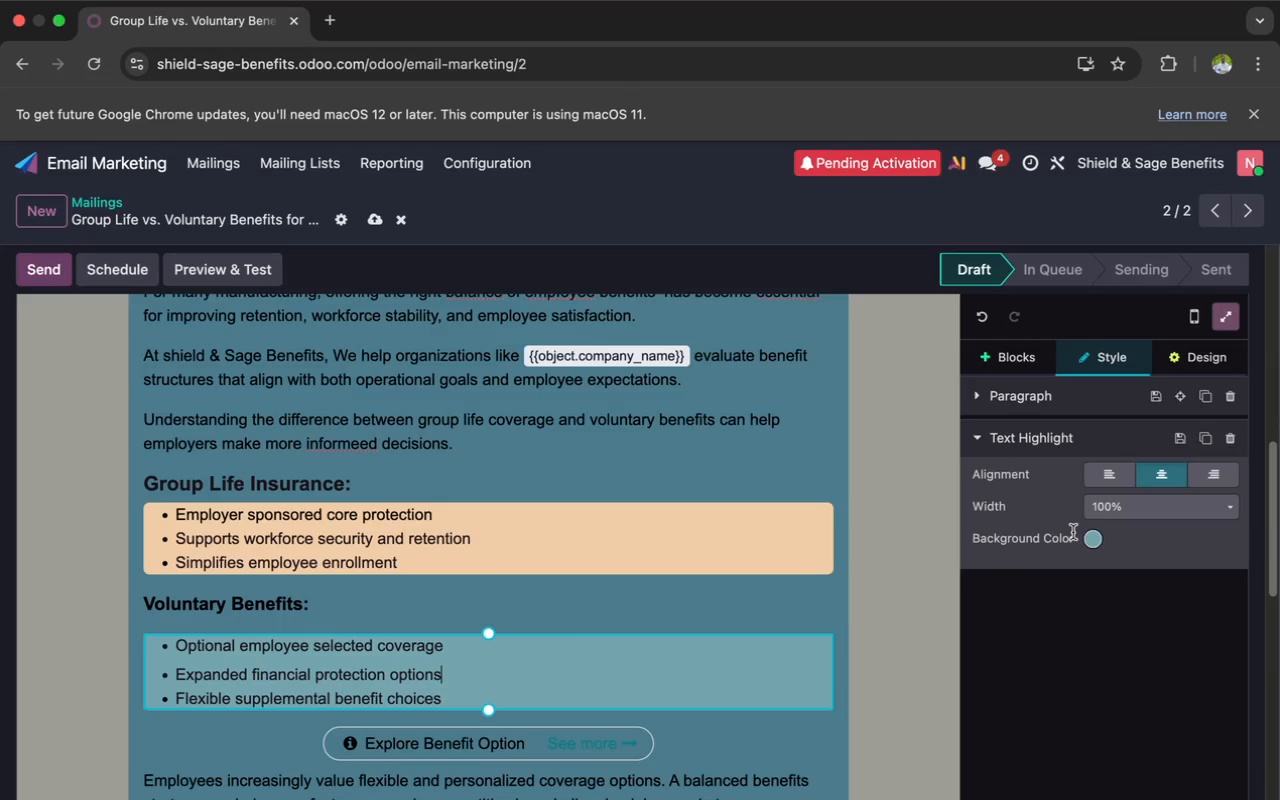 
scroll: coordinate [642, 633], scroll_direction: down, amount: 50.0
 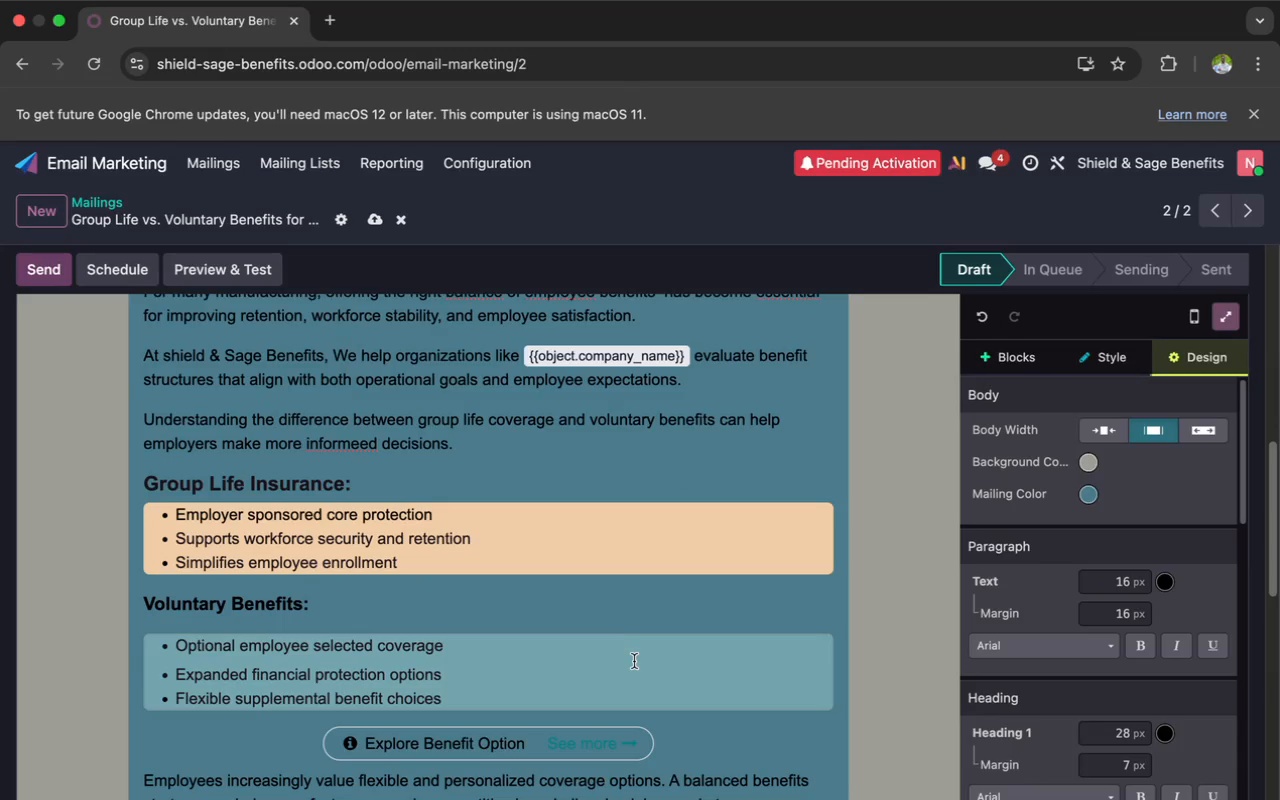 
left_click([1092, 536])
 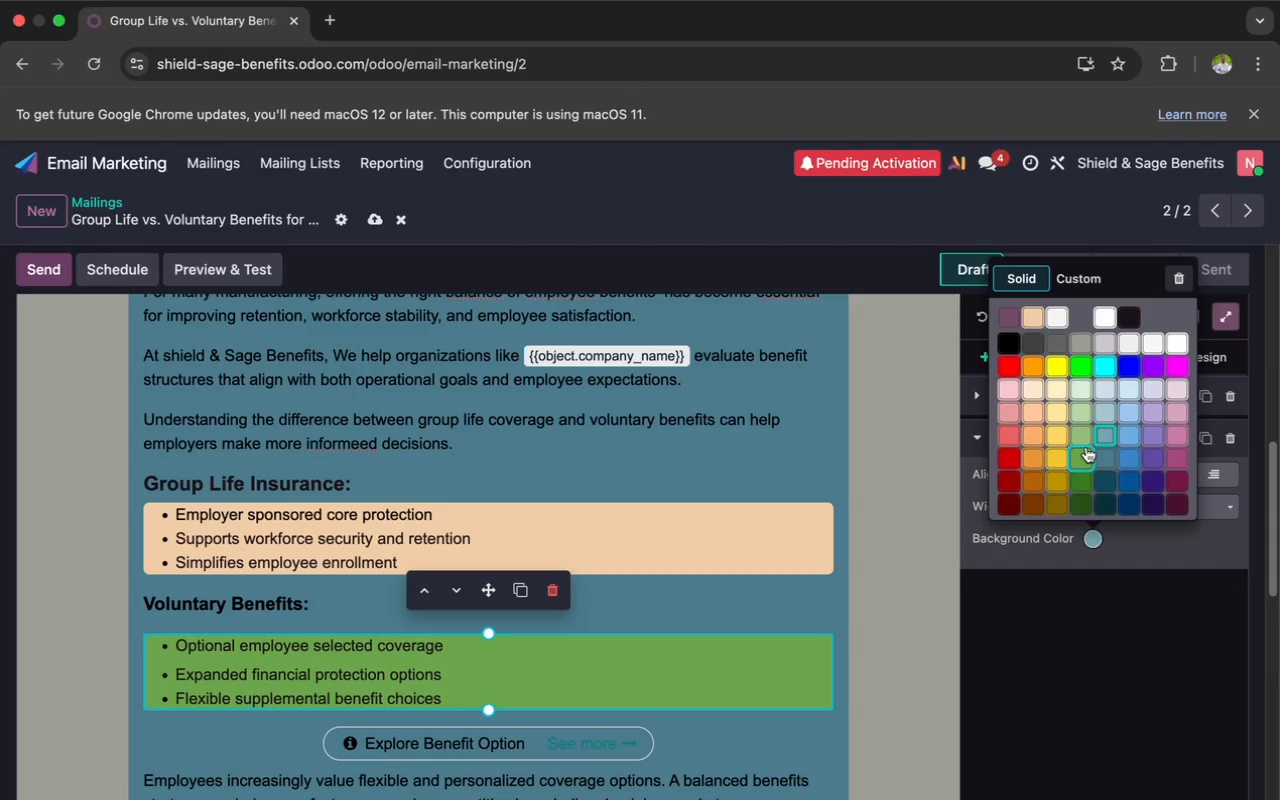 
left_click([1086, 448])
 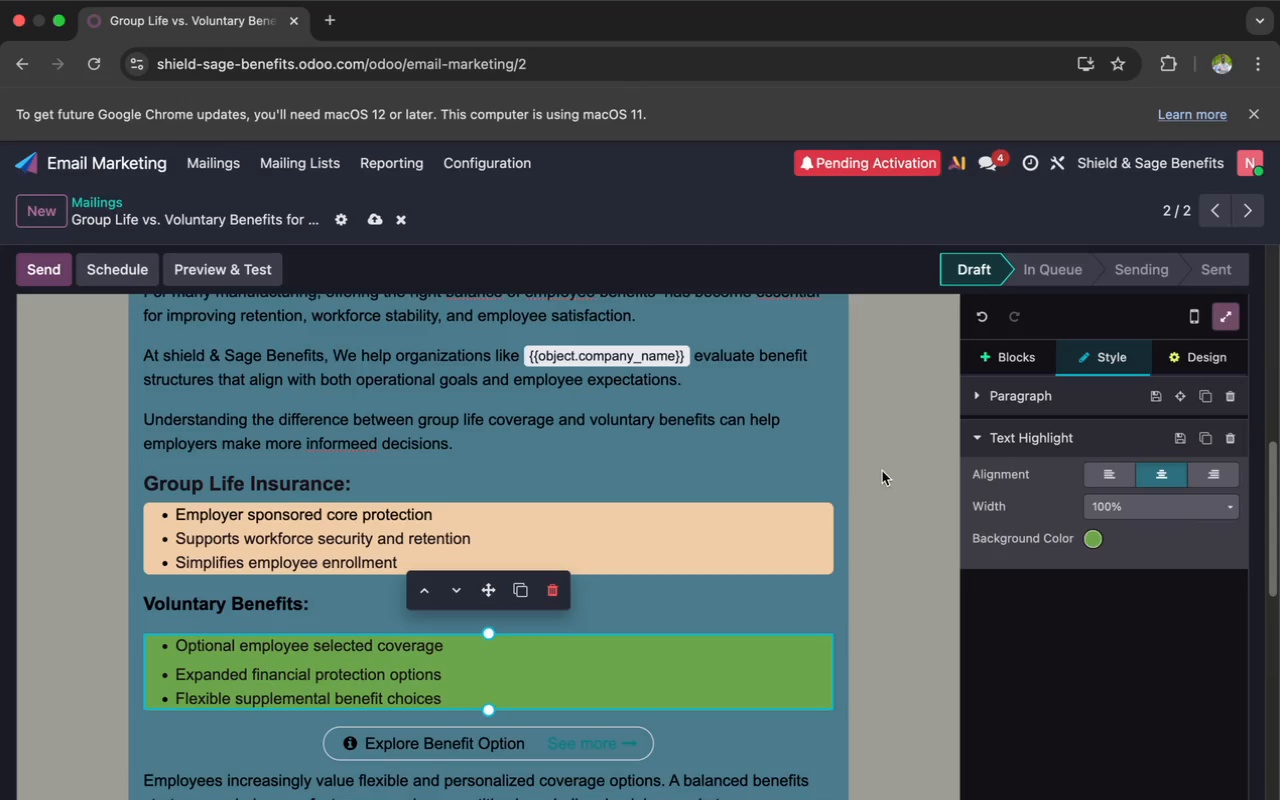 
scroll: coordinate [852, 481], scroll_direction: up, amount: 38.0
 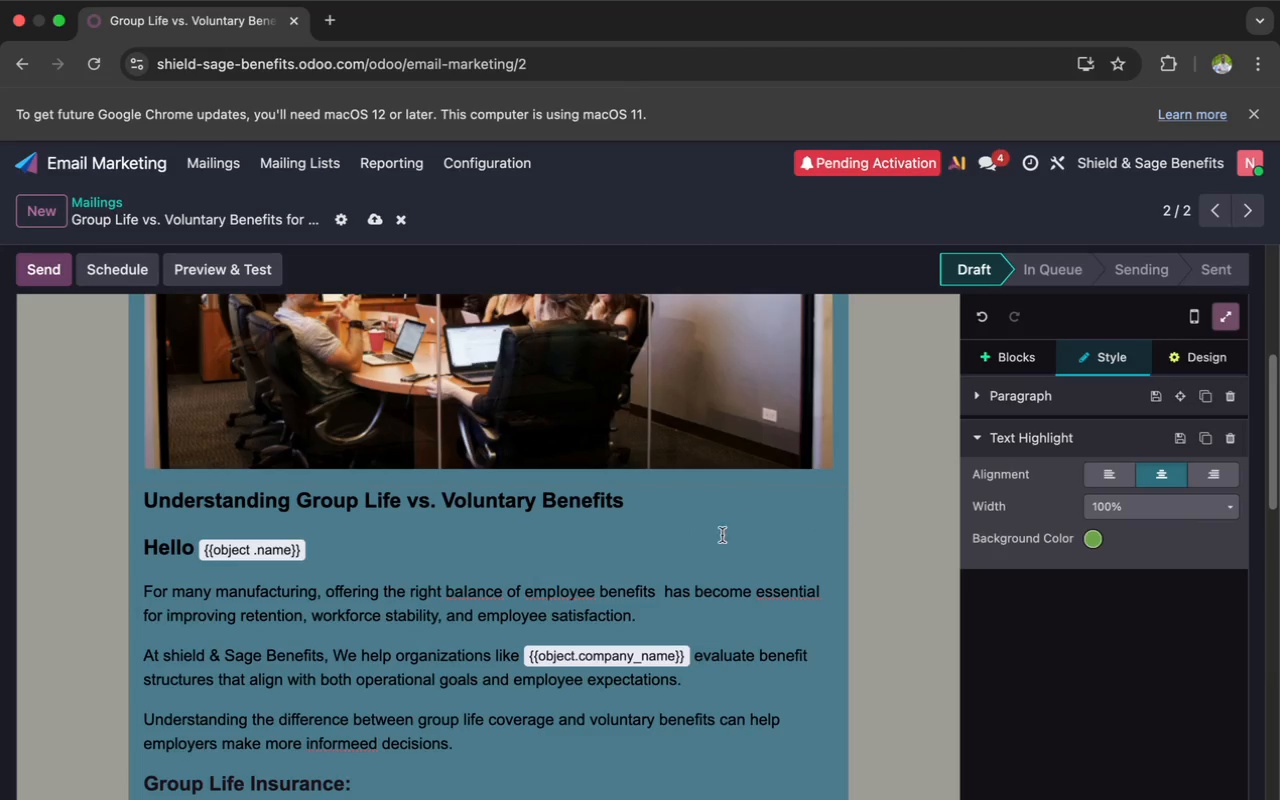 
left_click([504, 593])
 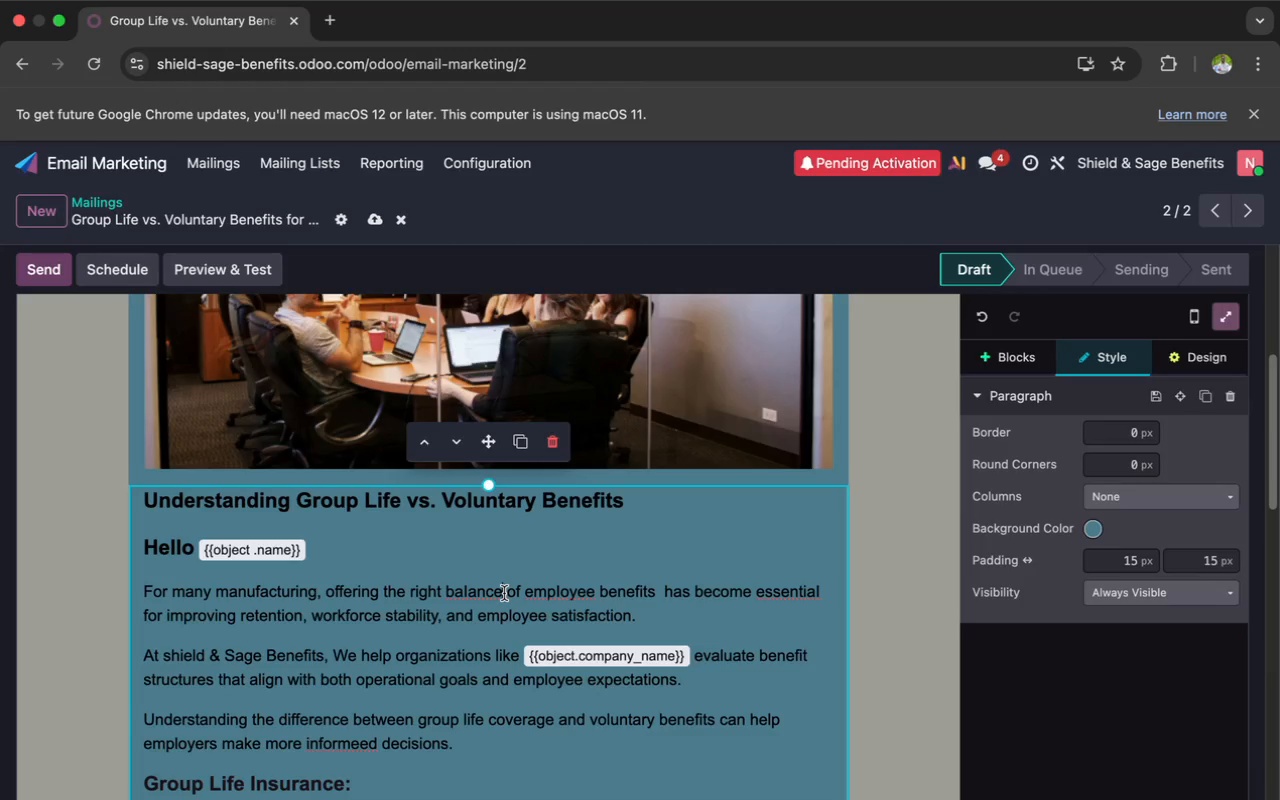 
key(Backspace)
key(Backspace)
key(Backspace)
key(Backspace)
key(Backspace)
key(Backspace)
key(Backspace)
type(balance)
 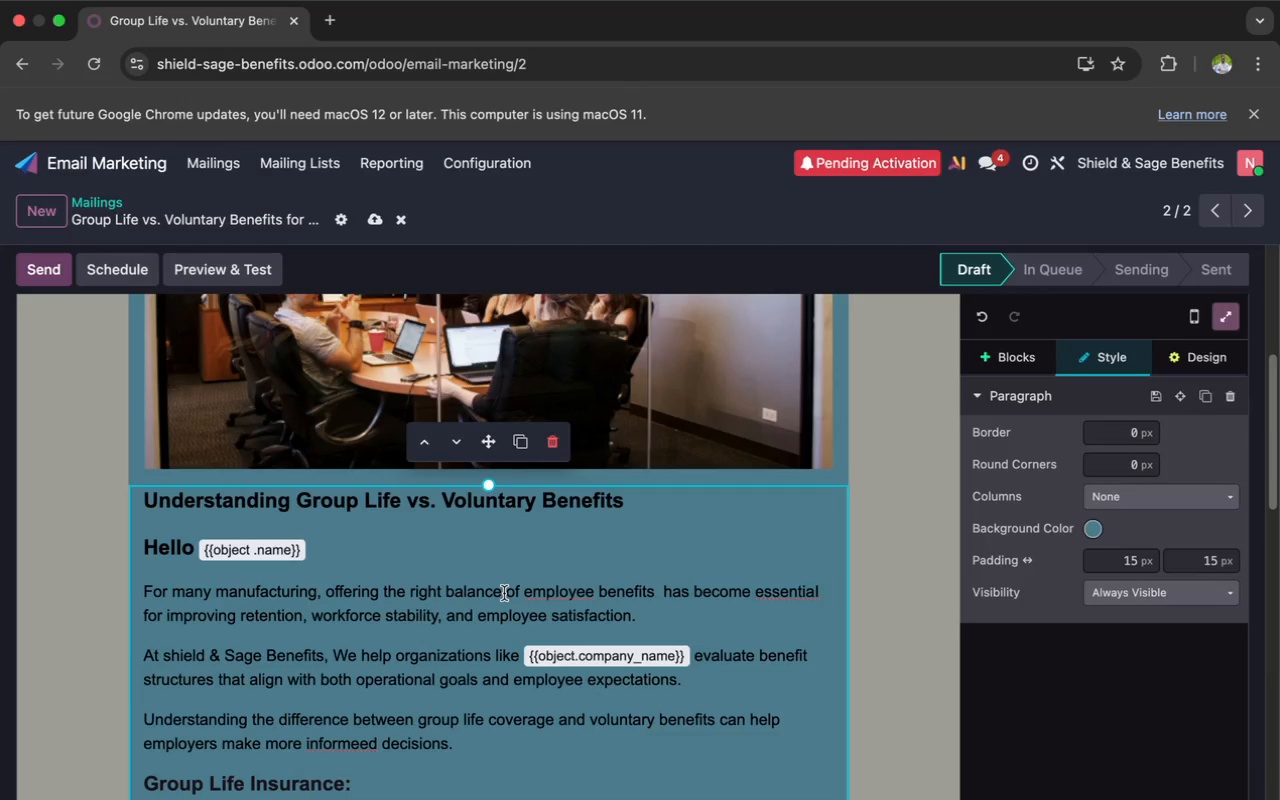 
wait(12.37)
 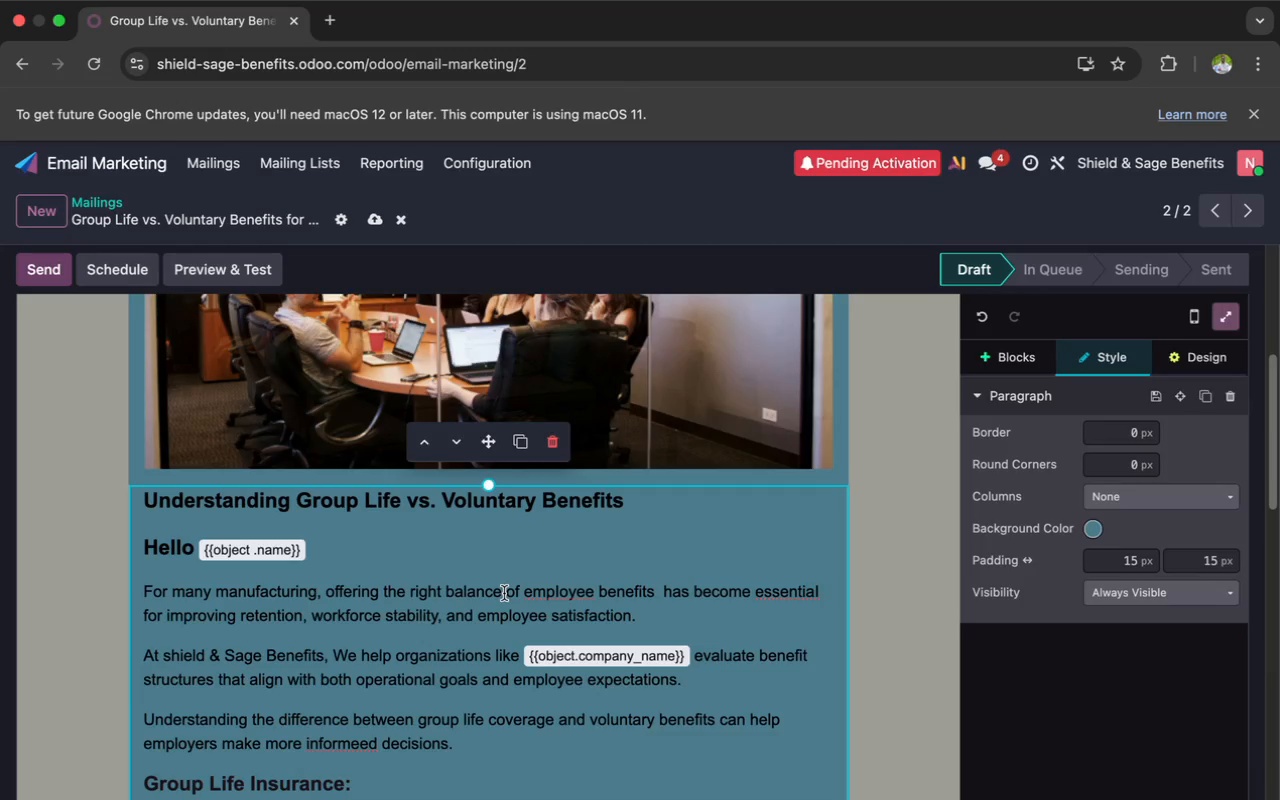 
left_click([593, 592])
 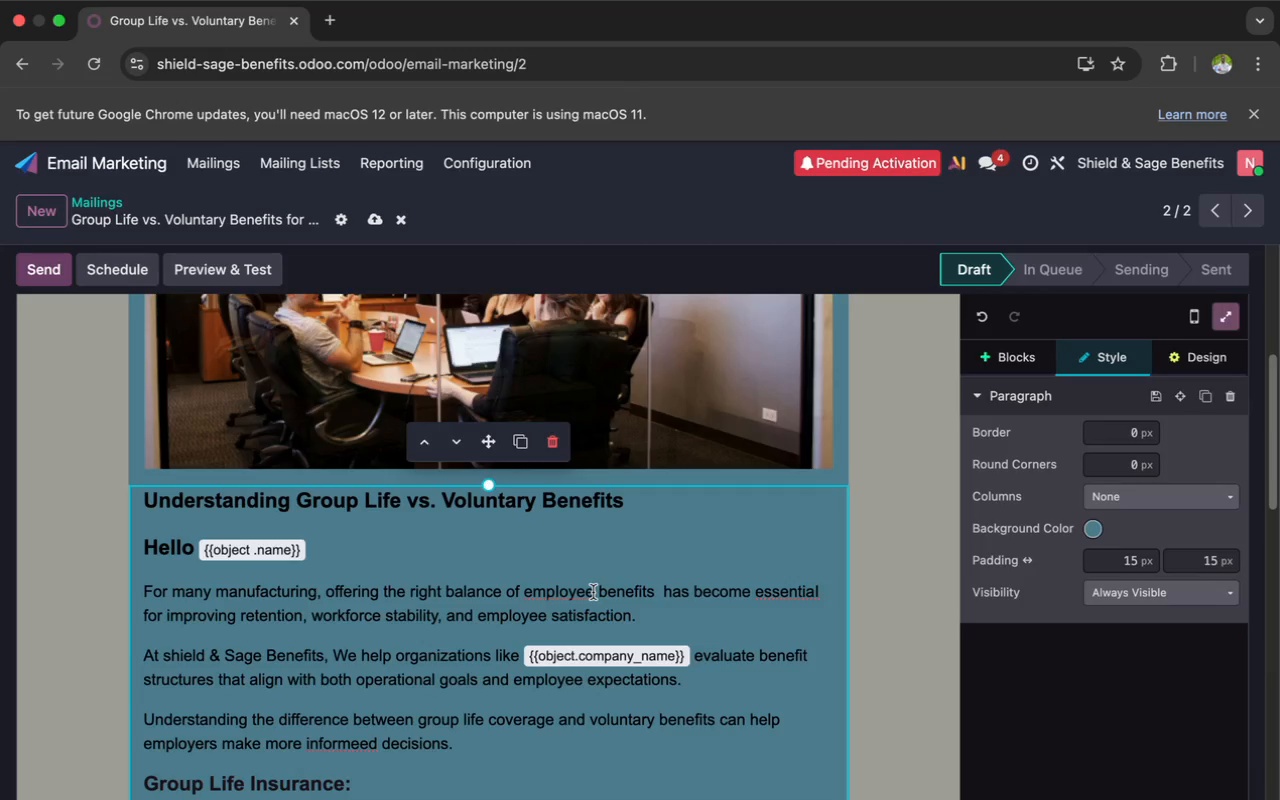 
key(Backspace)
key(Backspace)
key(Backspace)
key(Backspace)
key(Backspace)
key(Backspace)
key(Backspace)
key(Backspace)
type(employee)
 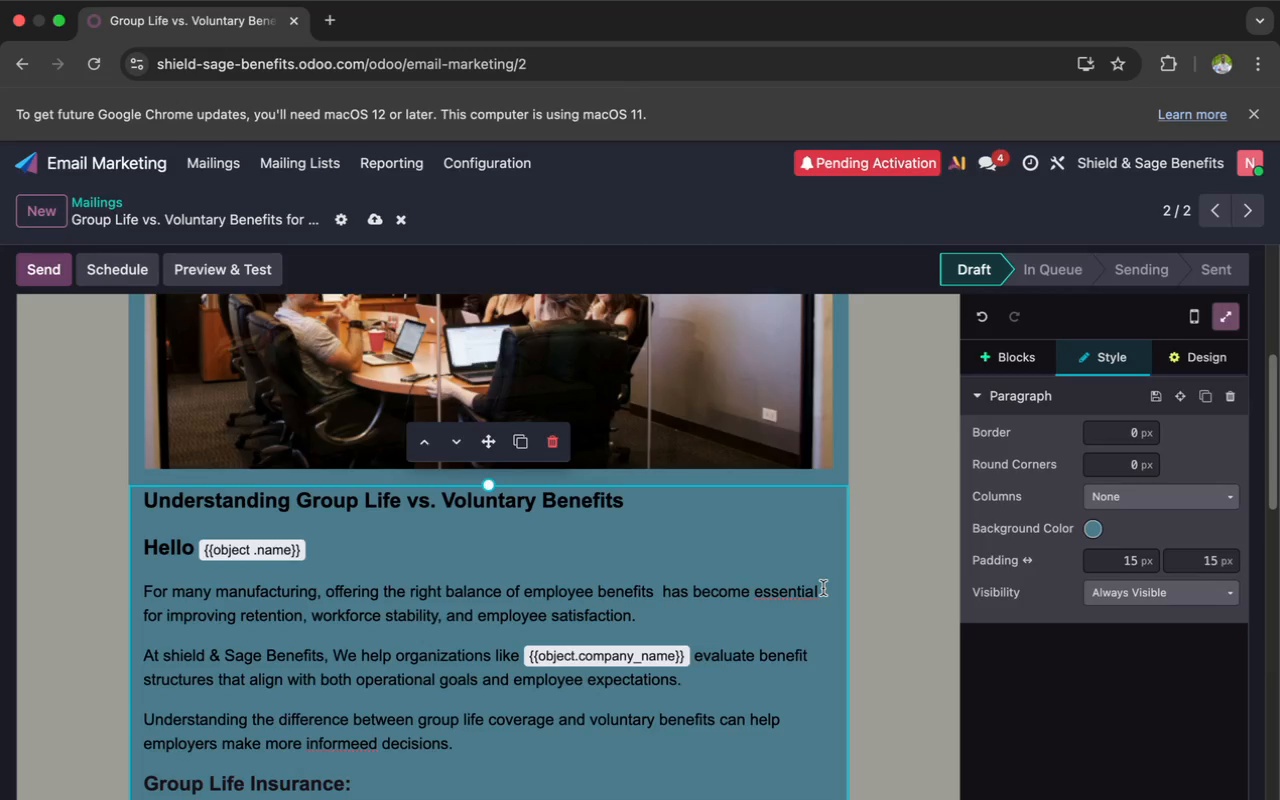 
left_click([820, 593])
 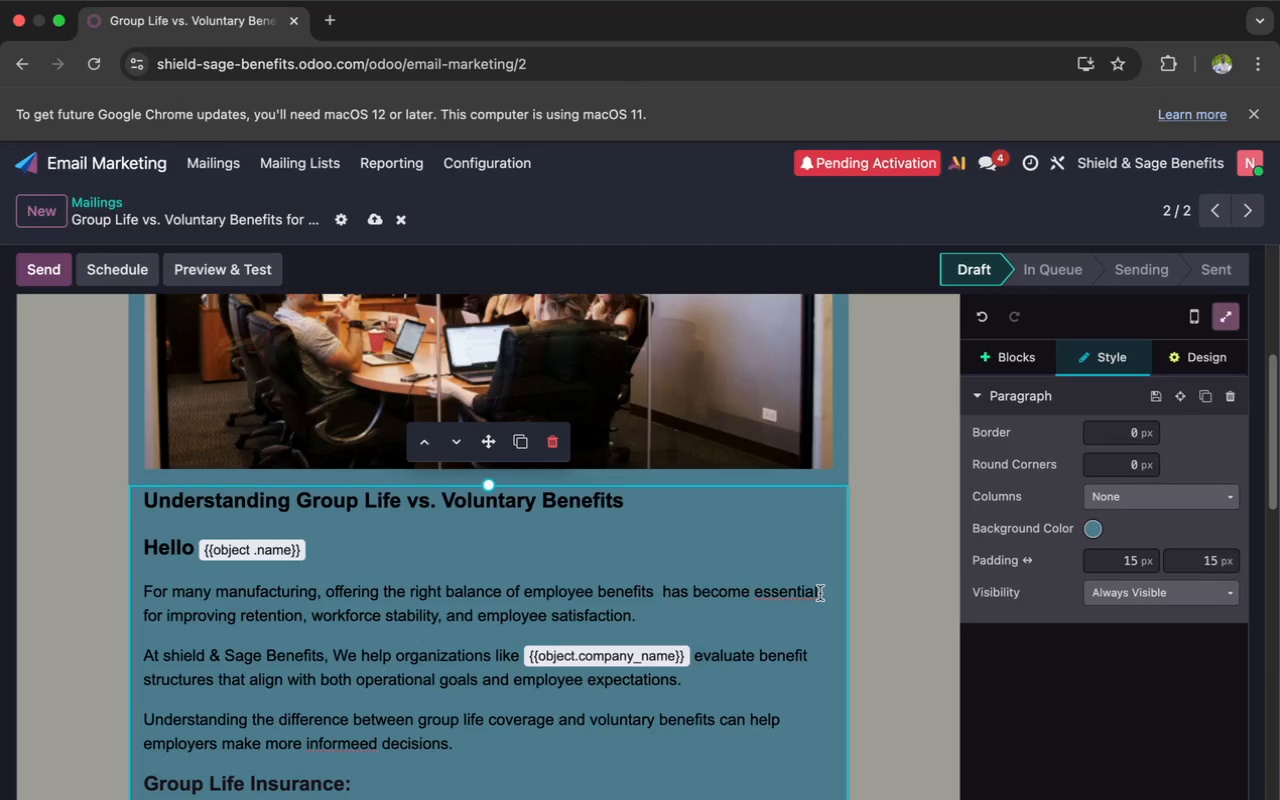 
key(Backspace)
 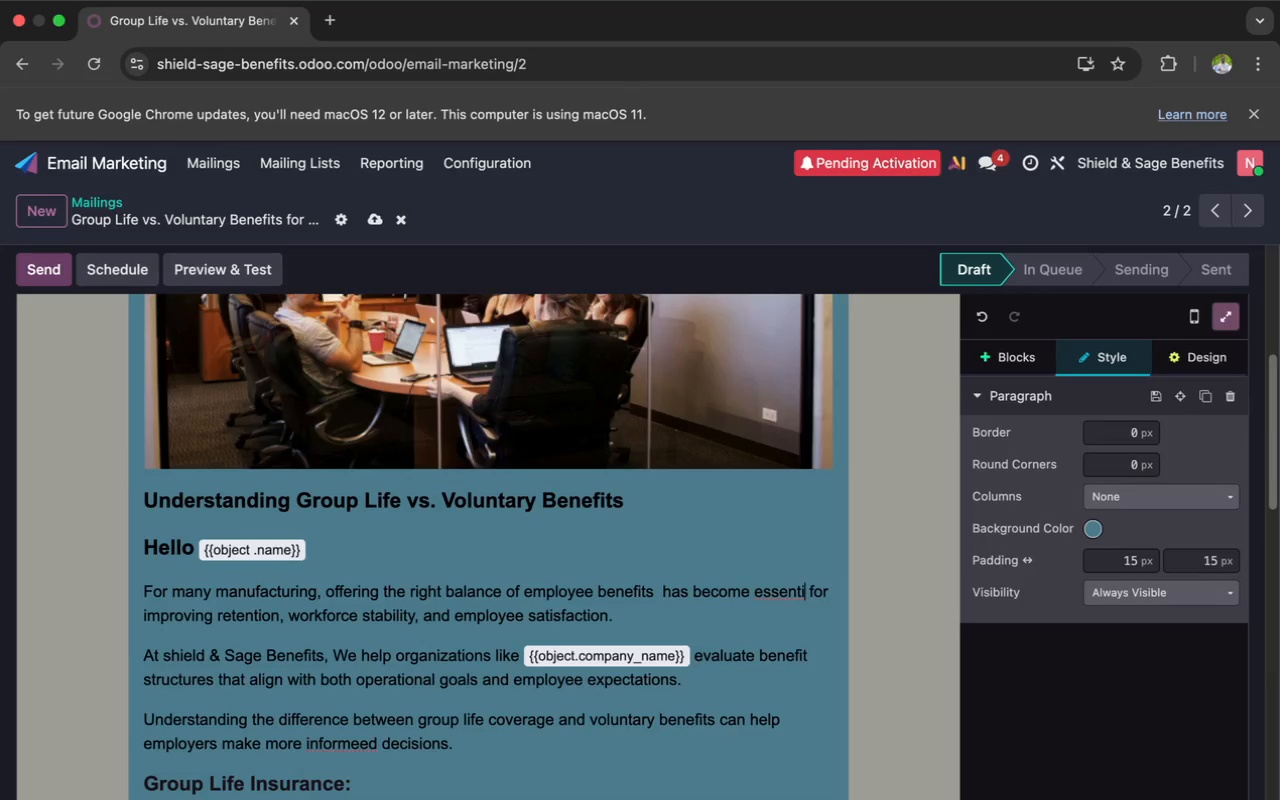 
key(Backspace)
 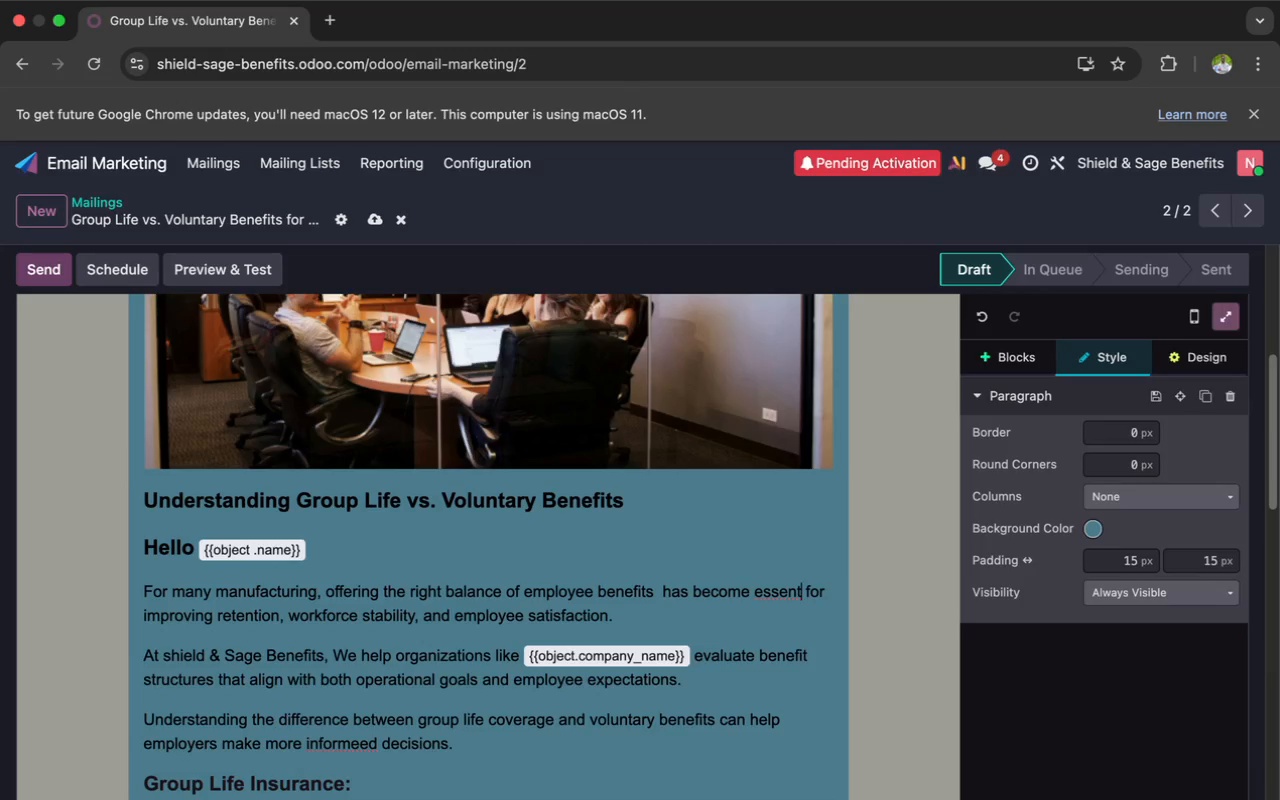 
key(Backspace)
 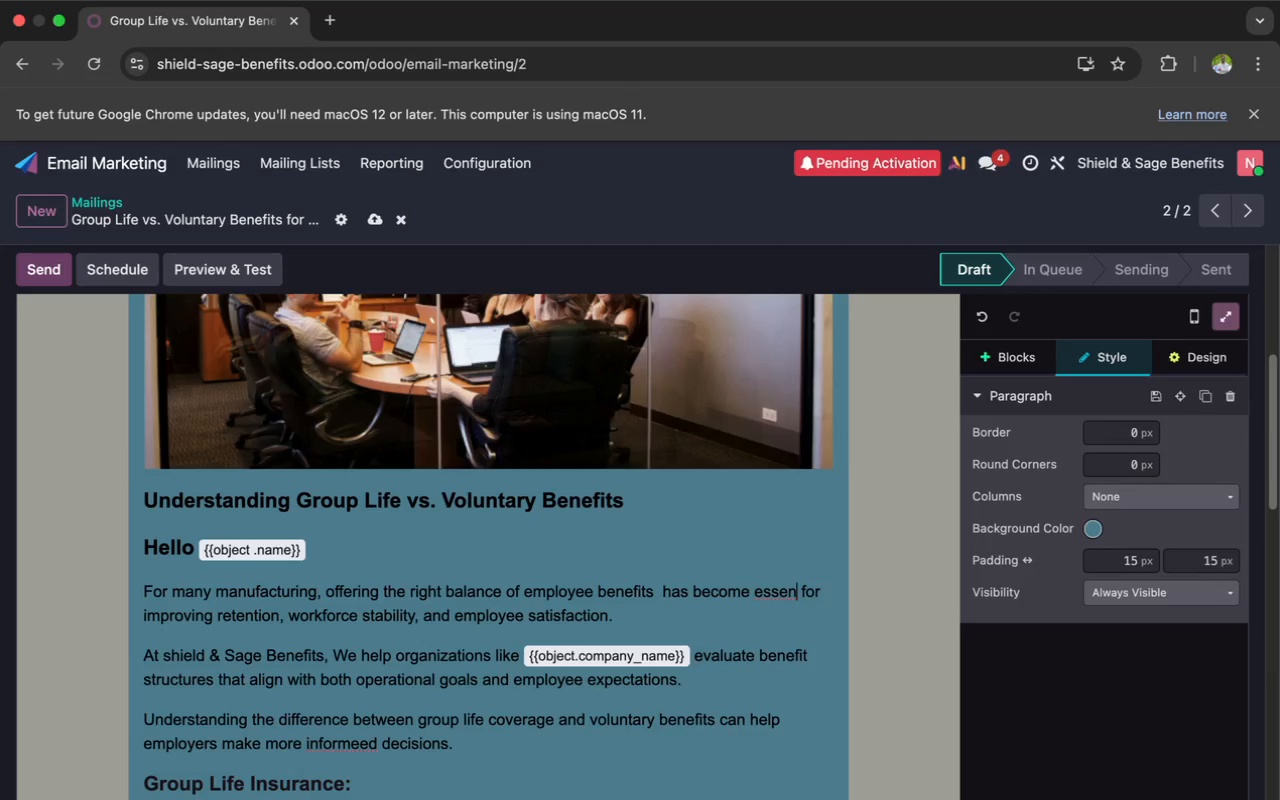 
key(Backspace)
 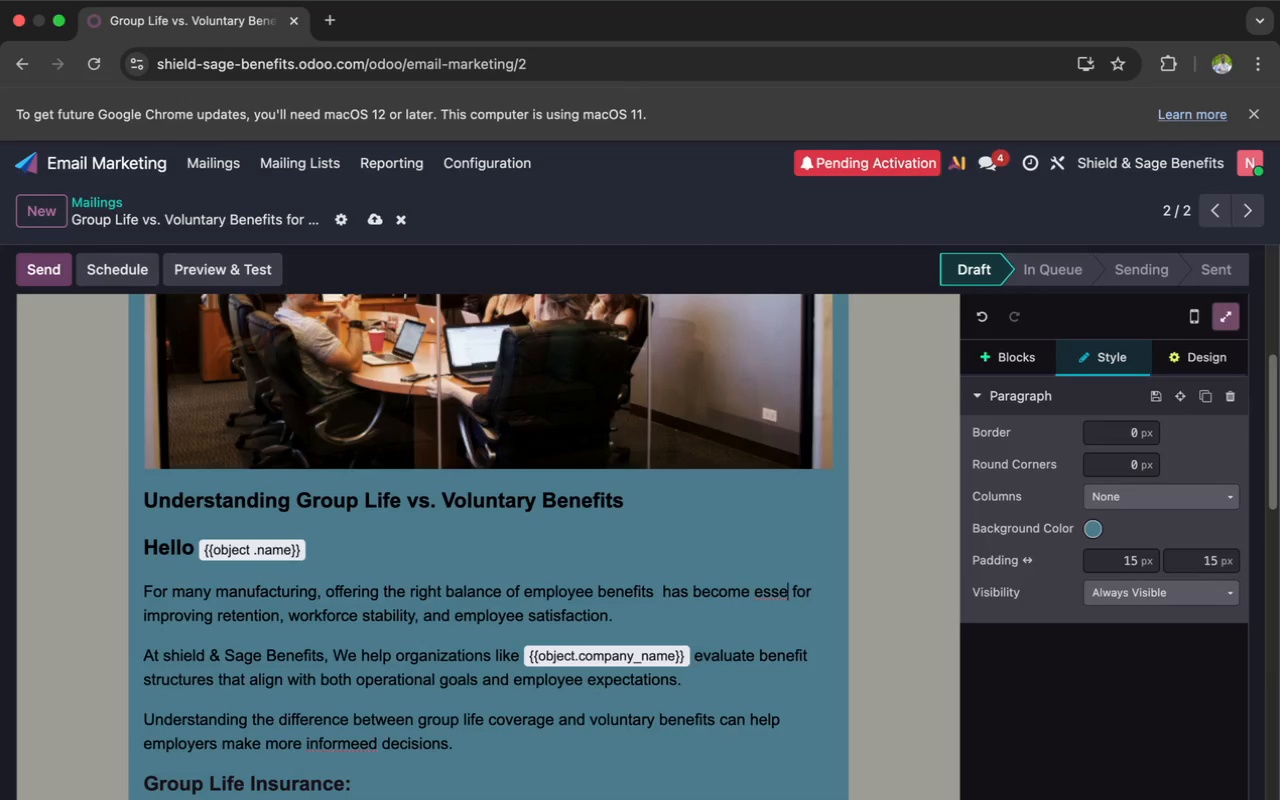 
key(Backspace)
 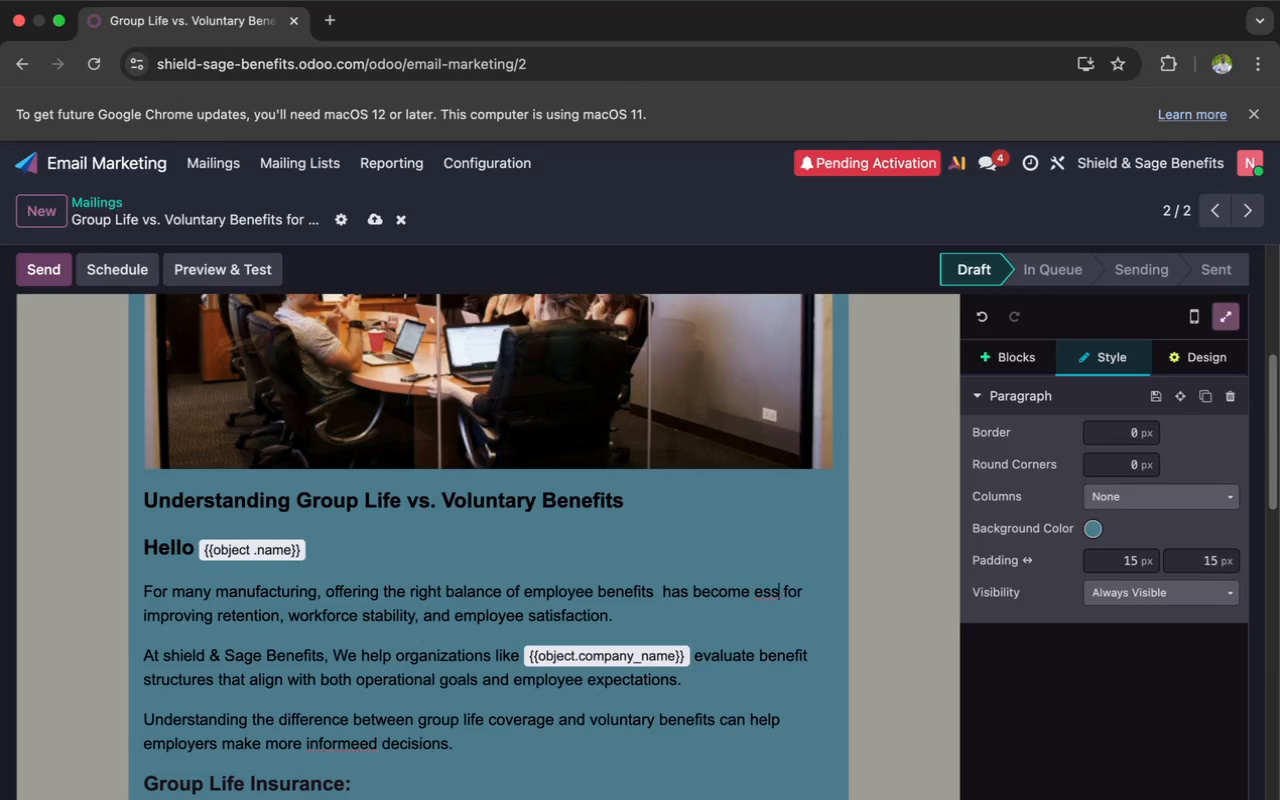 
key(Backspace)
 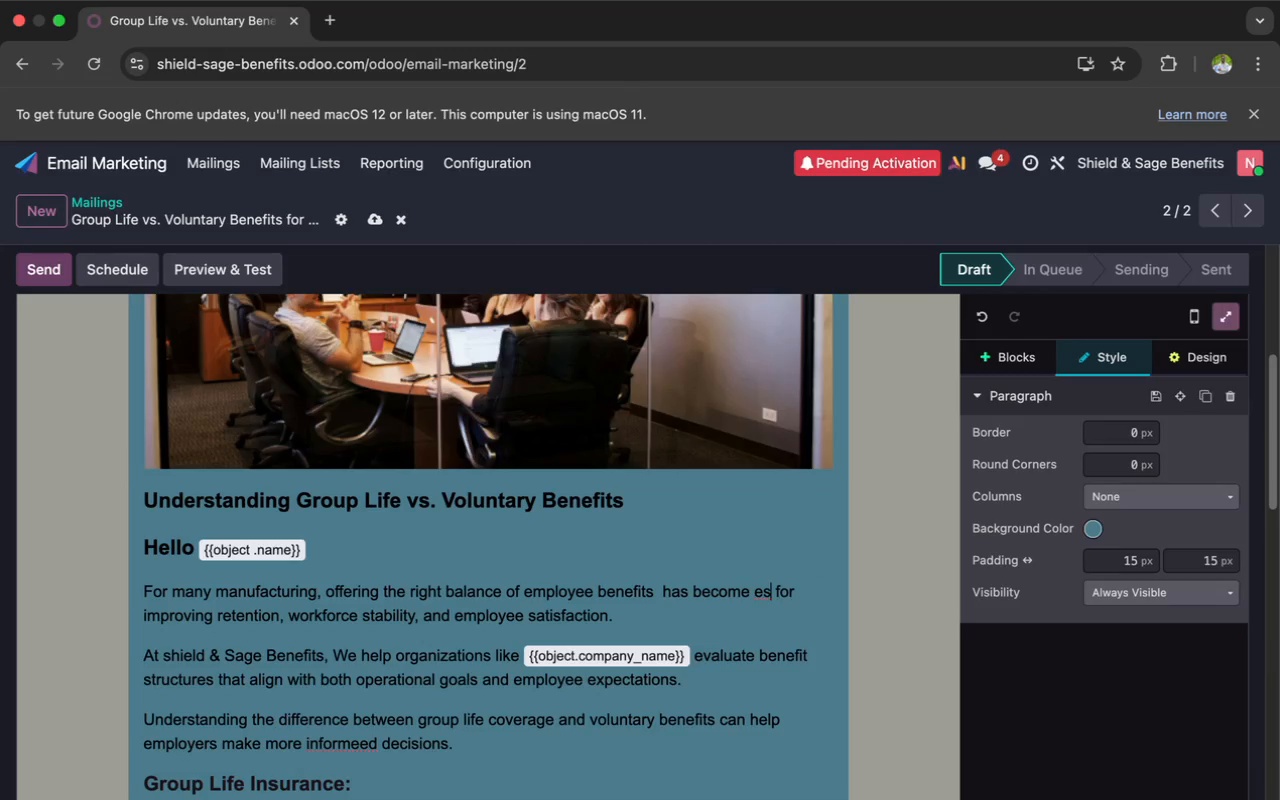 
key(Backspace)
 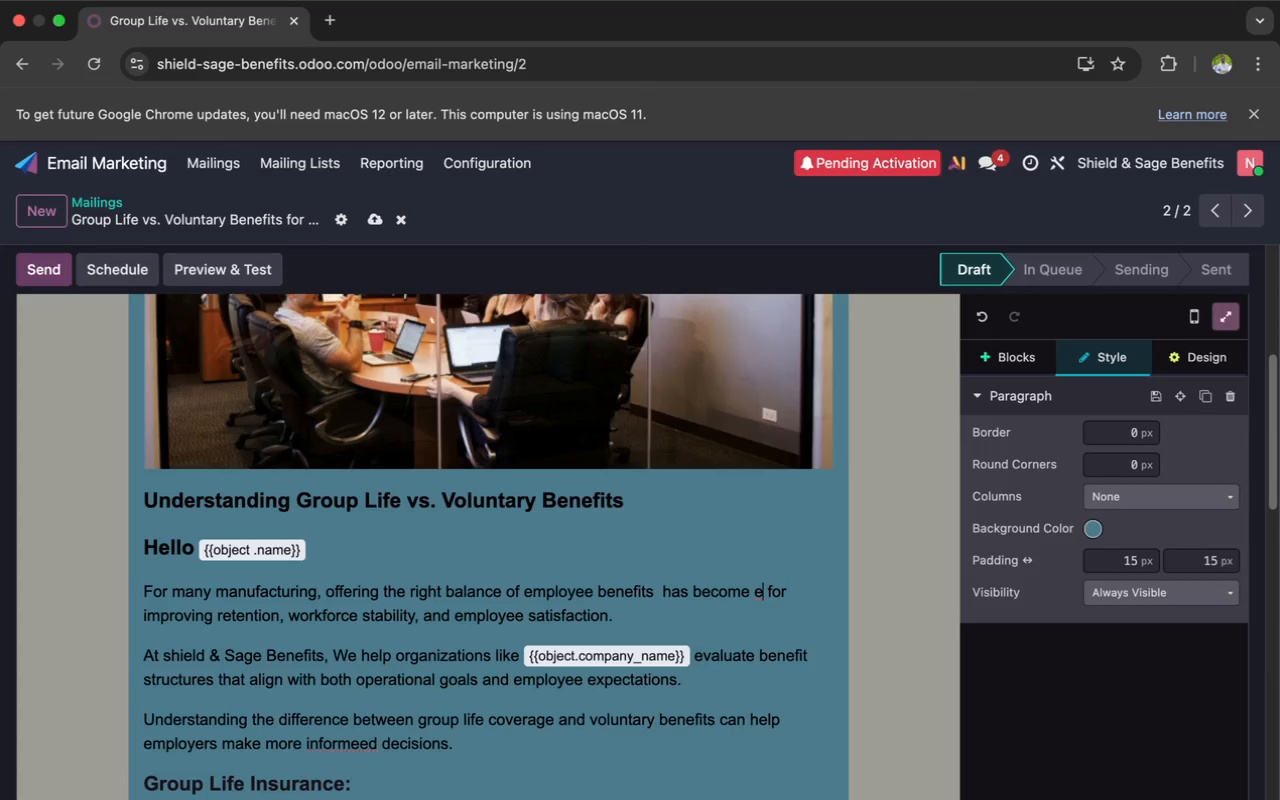 
key(Backspace)
 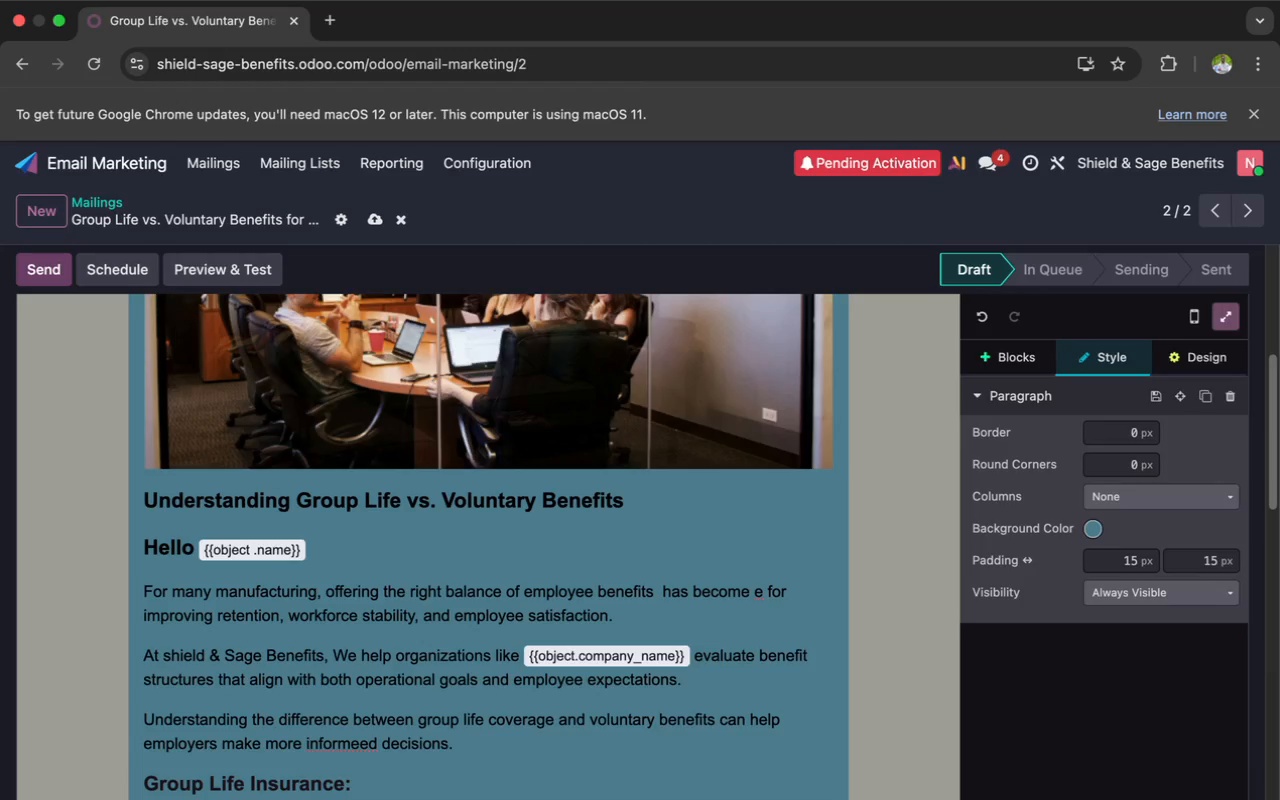 
key(Backspace)
 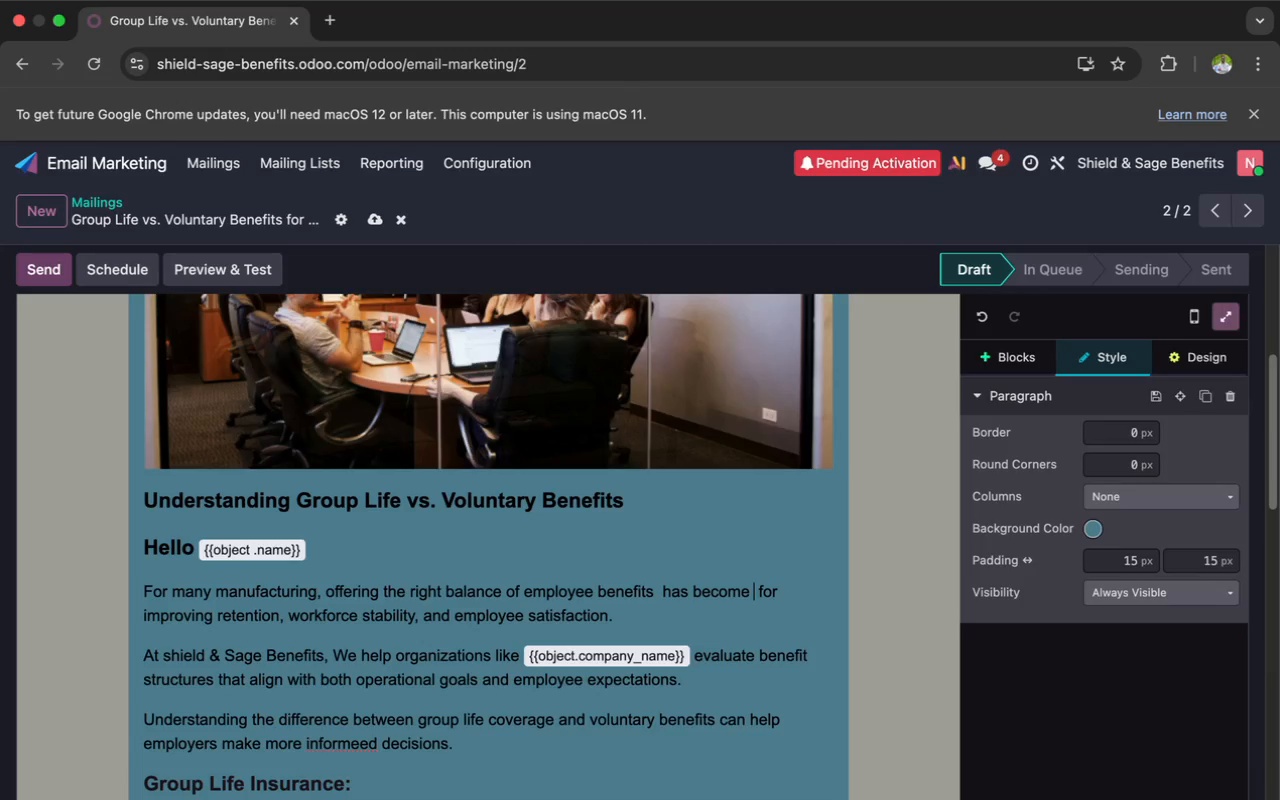 
type(es)
 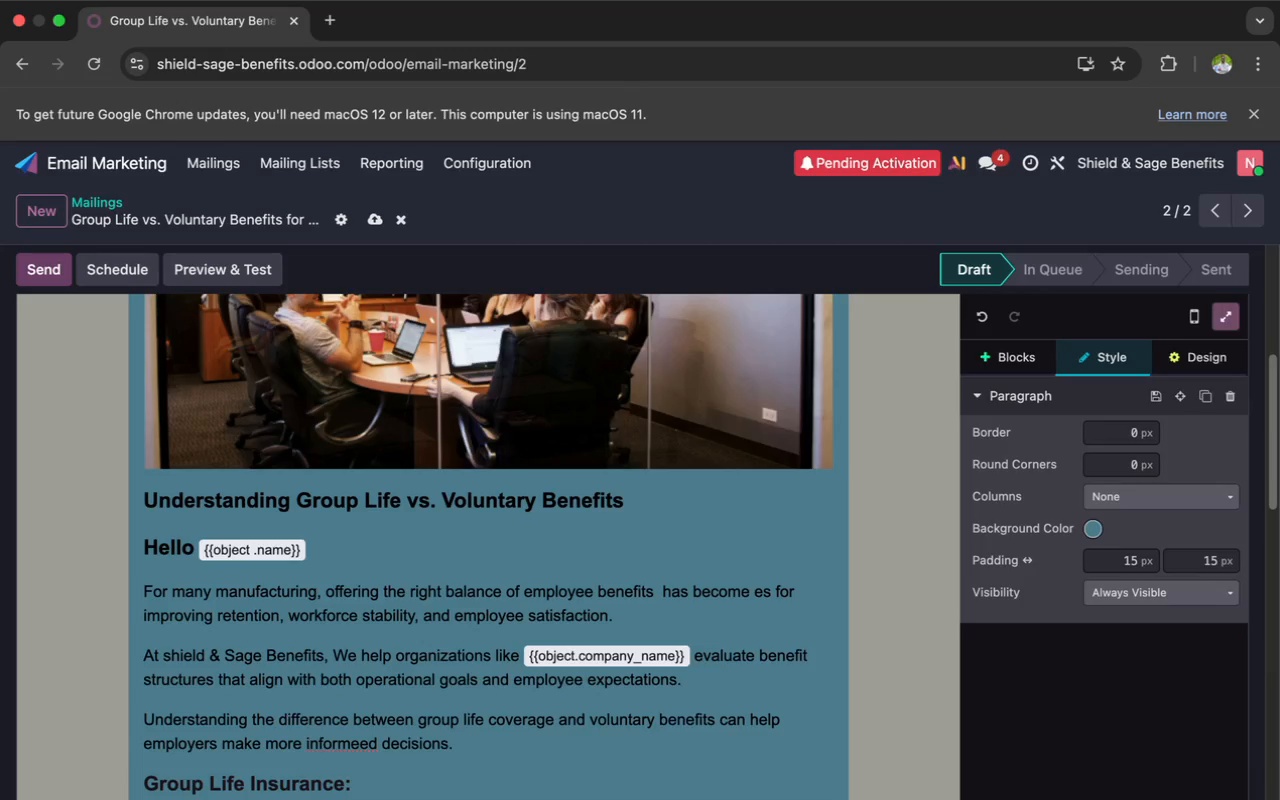 
type(sential)
 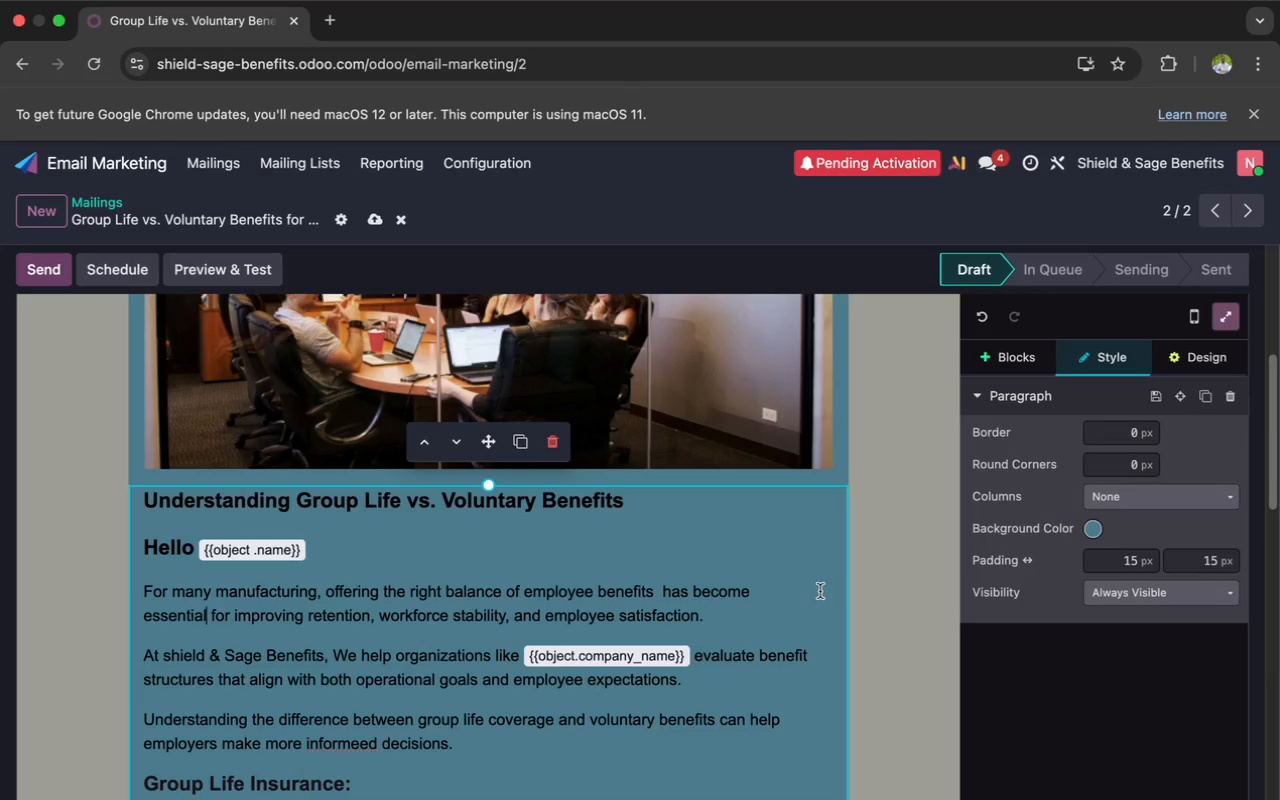 
wait(38.19)
 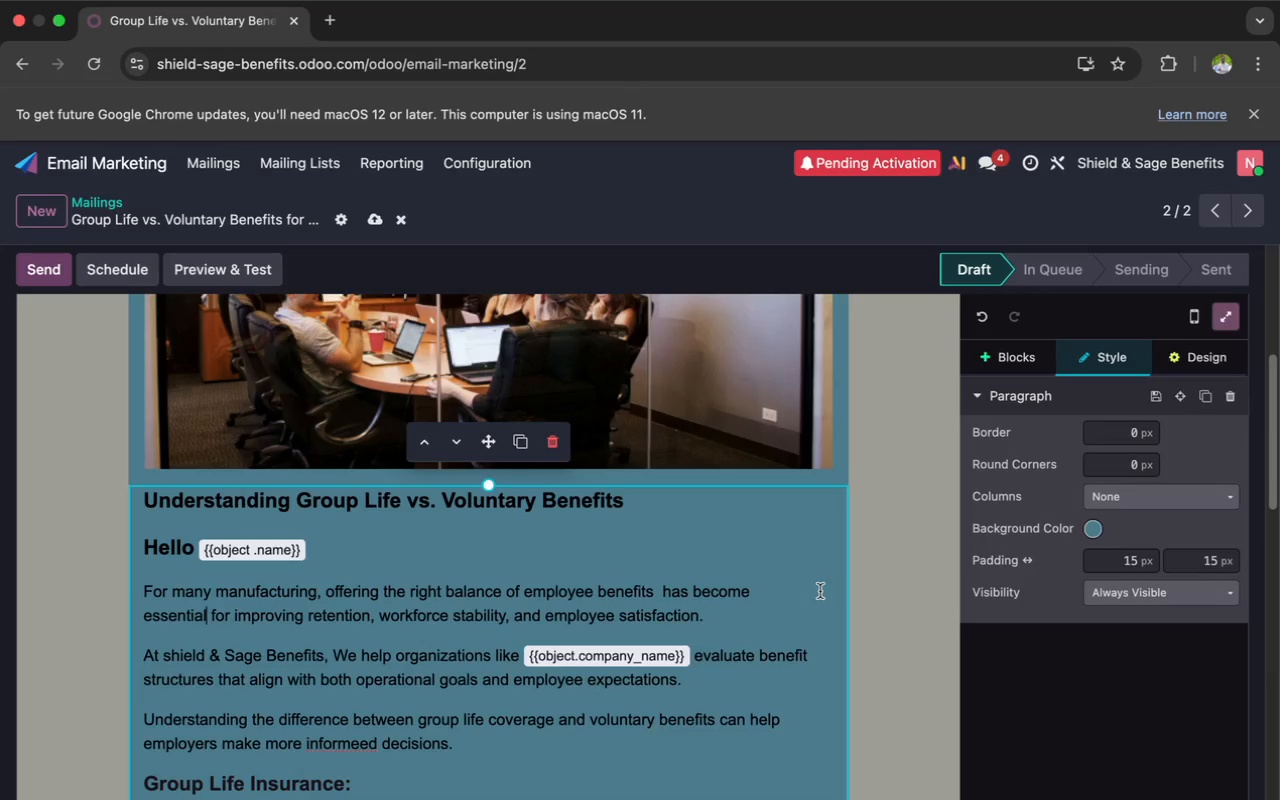 
scroll: coordinate [820, 591], scroll_direction: up, amount: 2.0
 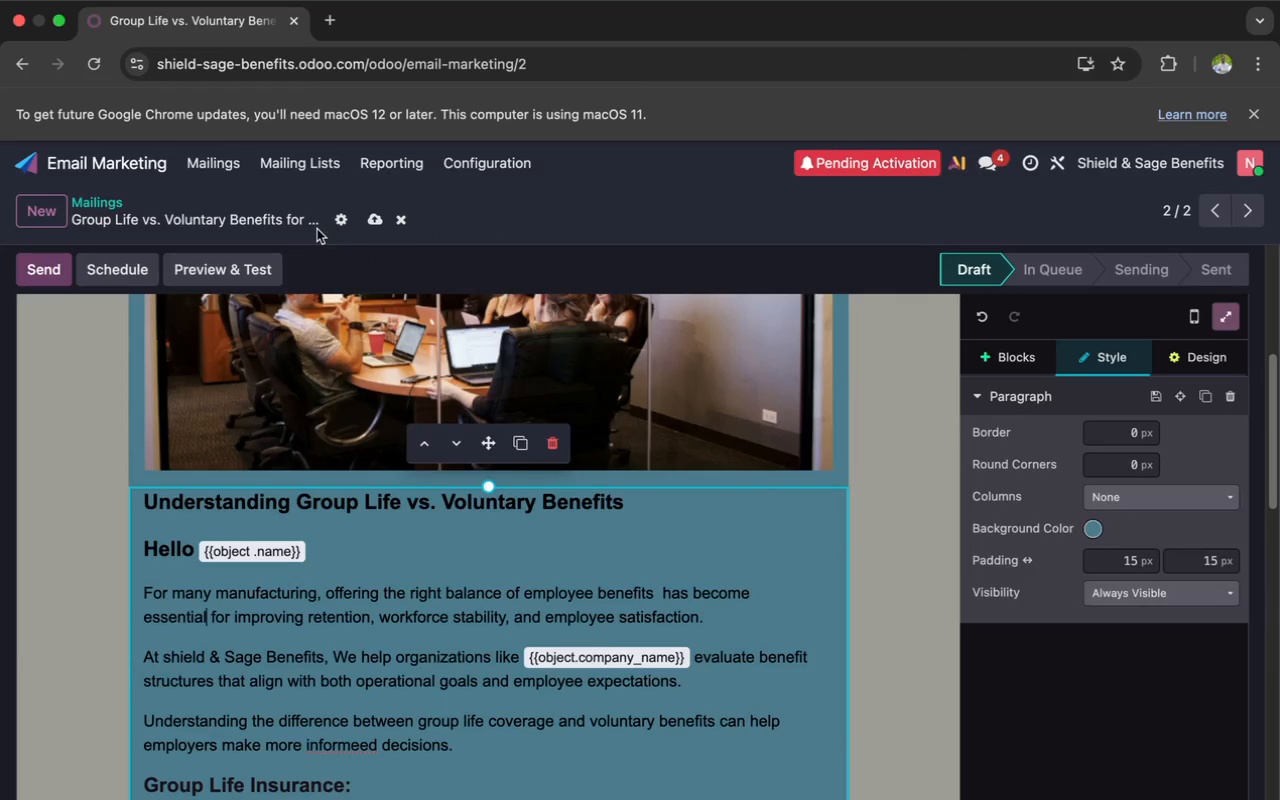 
left_click([199, 160])
 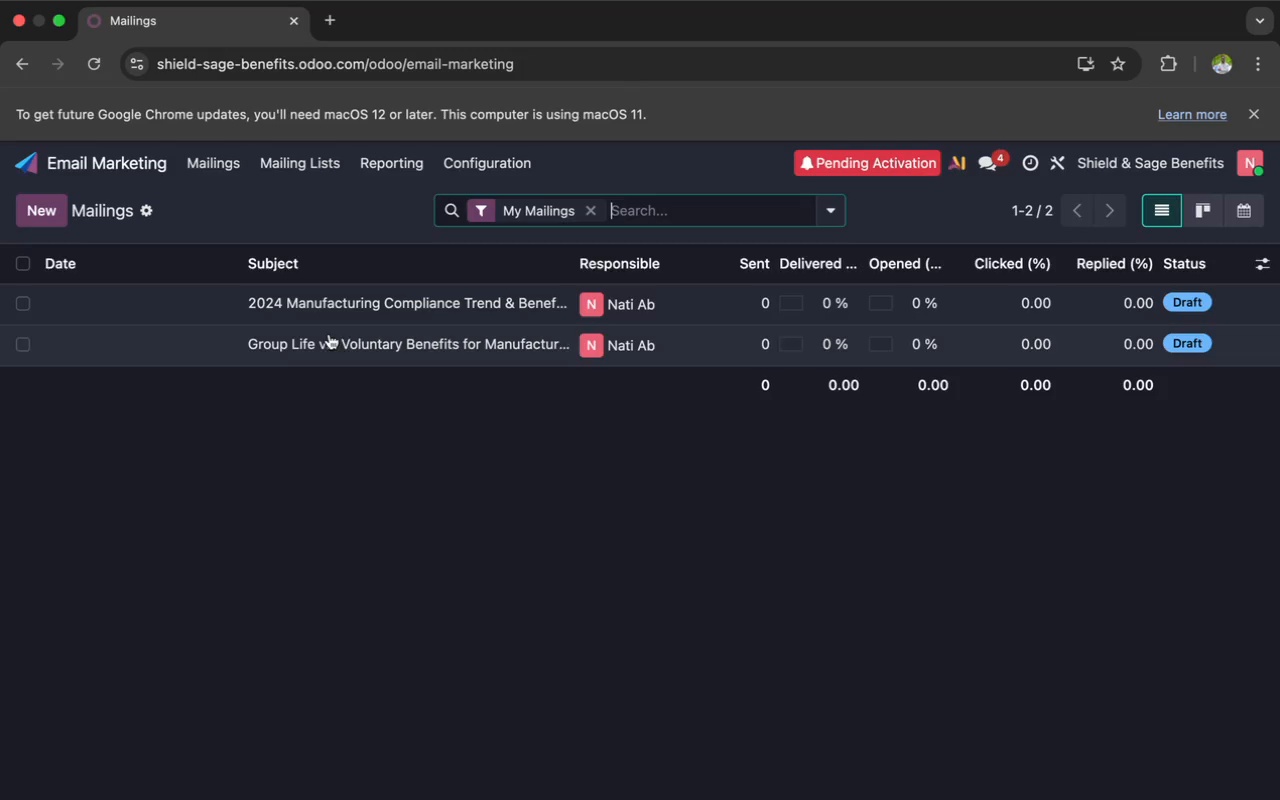 
wait(9.4)
 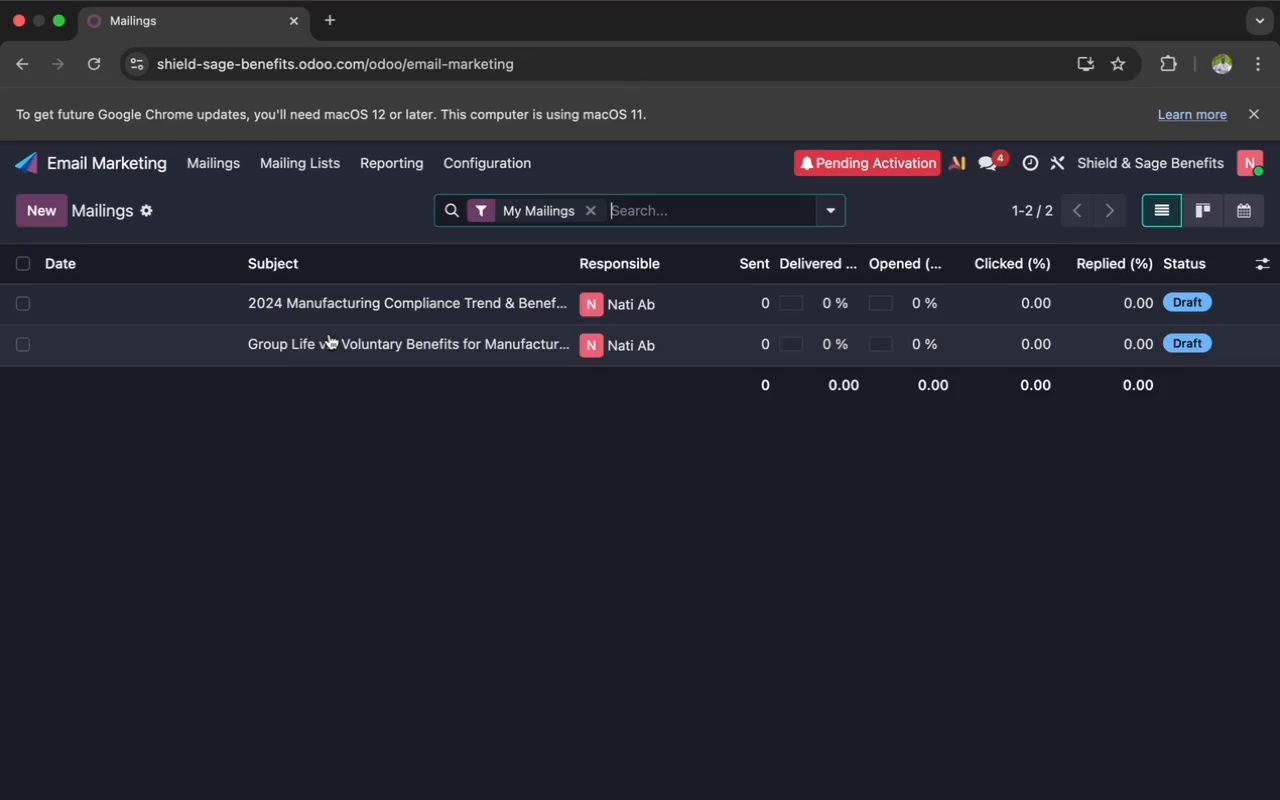 
left_click([393, 300])
 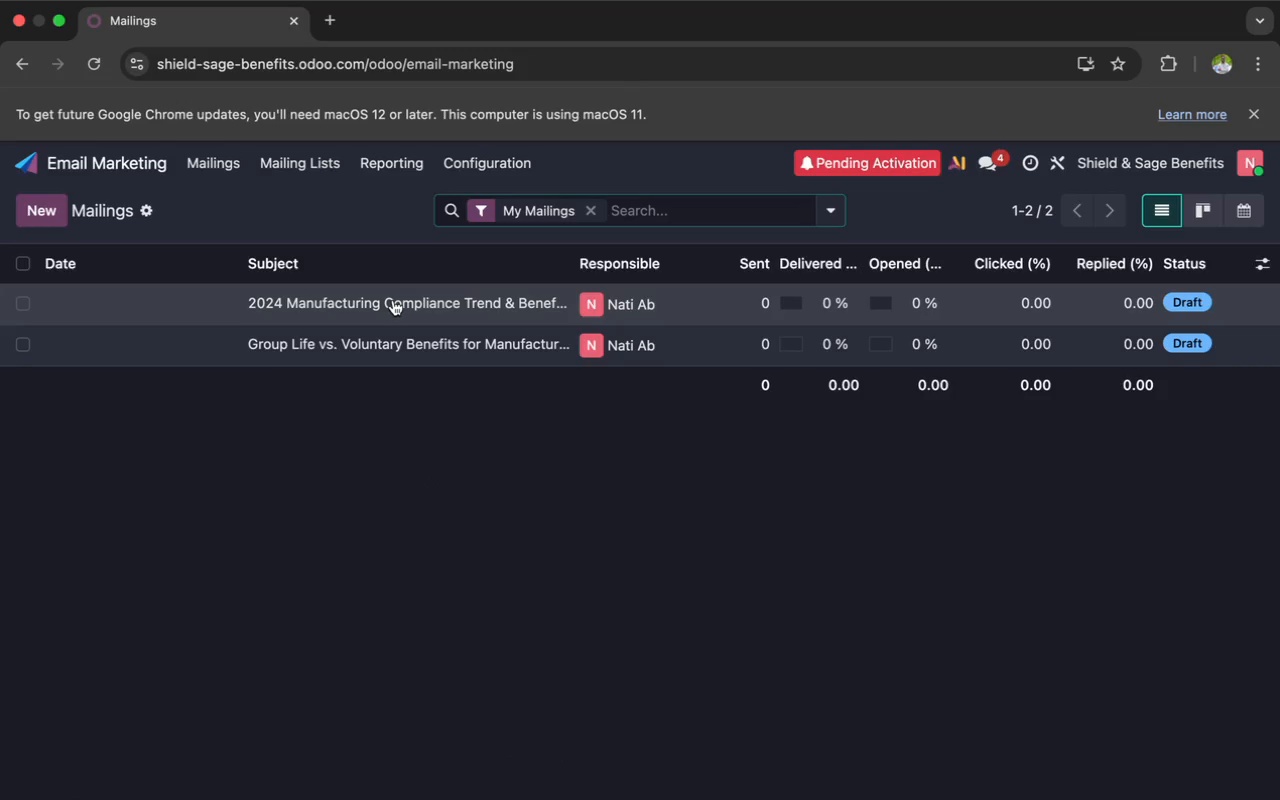 
mouse_move([372, 328])
 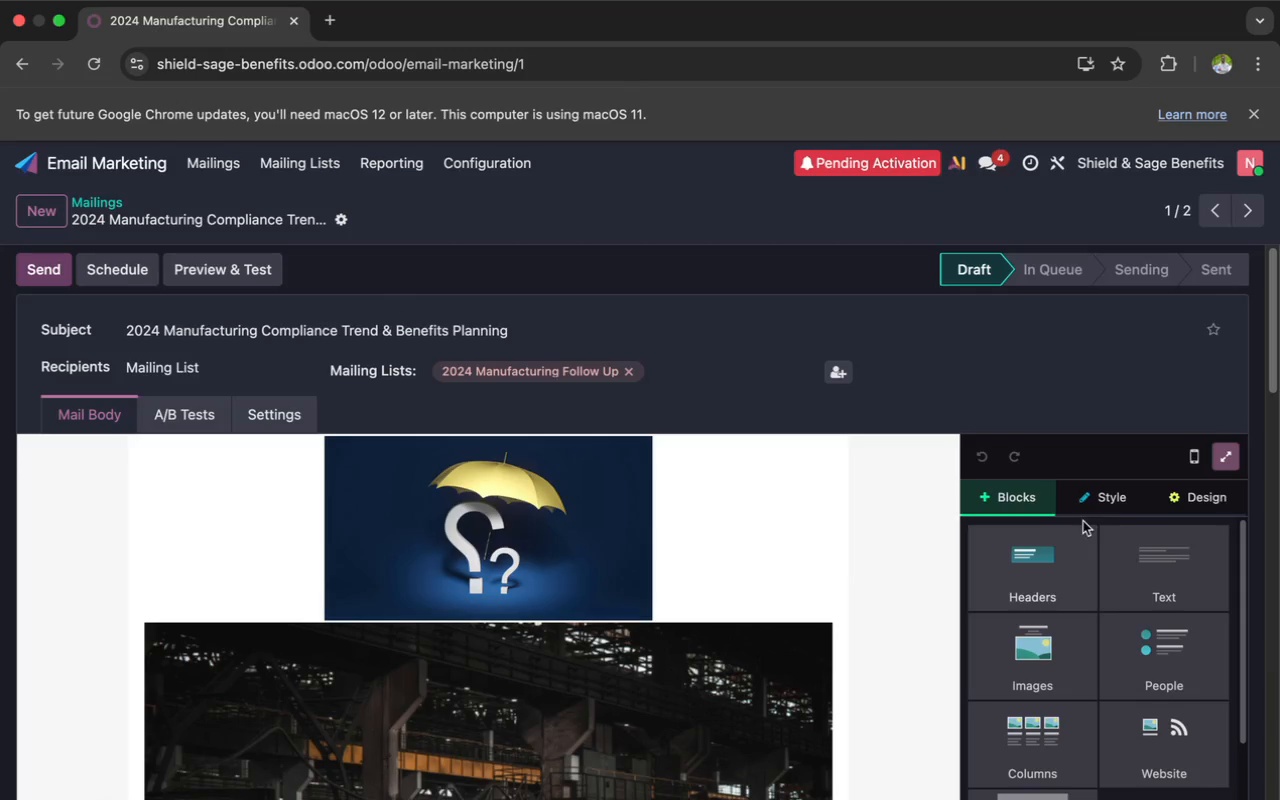 
left_click([1174, 508])
 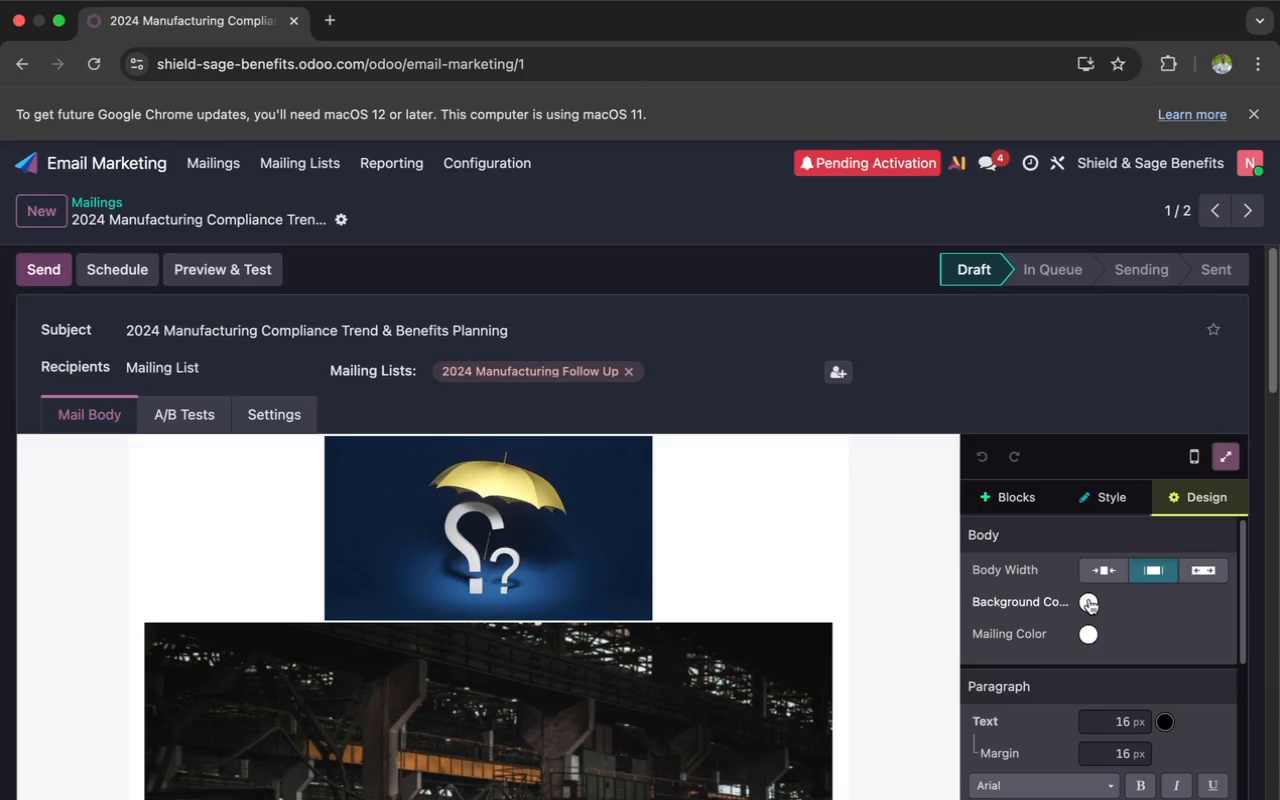 
left_click([1088, 600])
 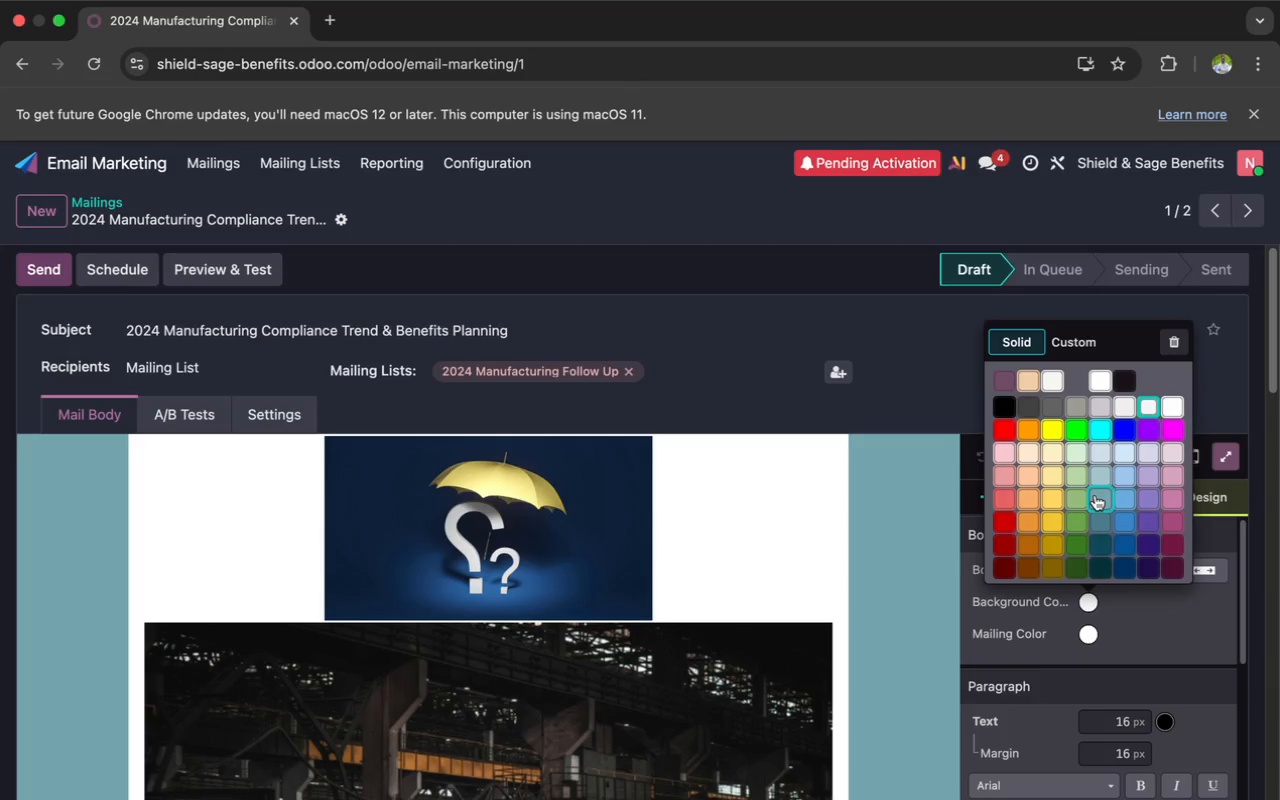 
left_click([1096, 493])
 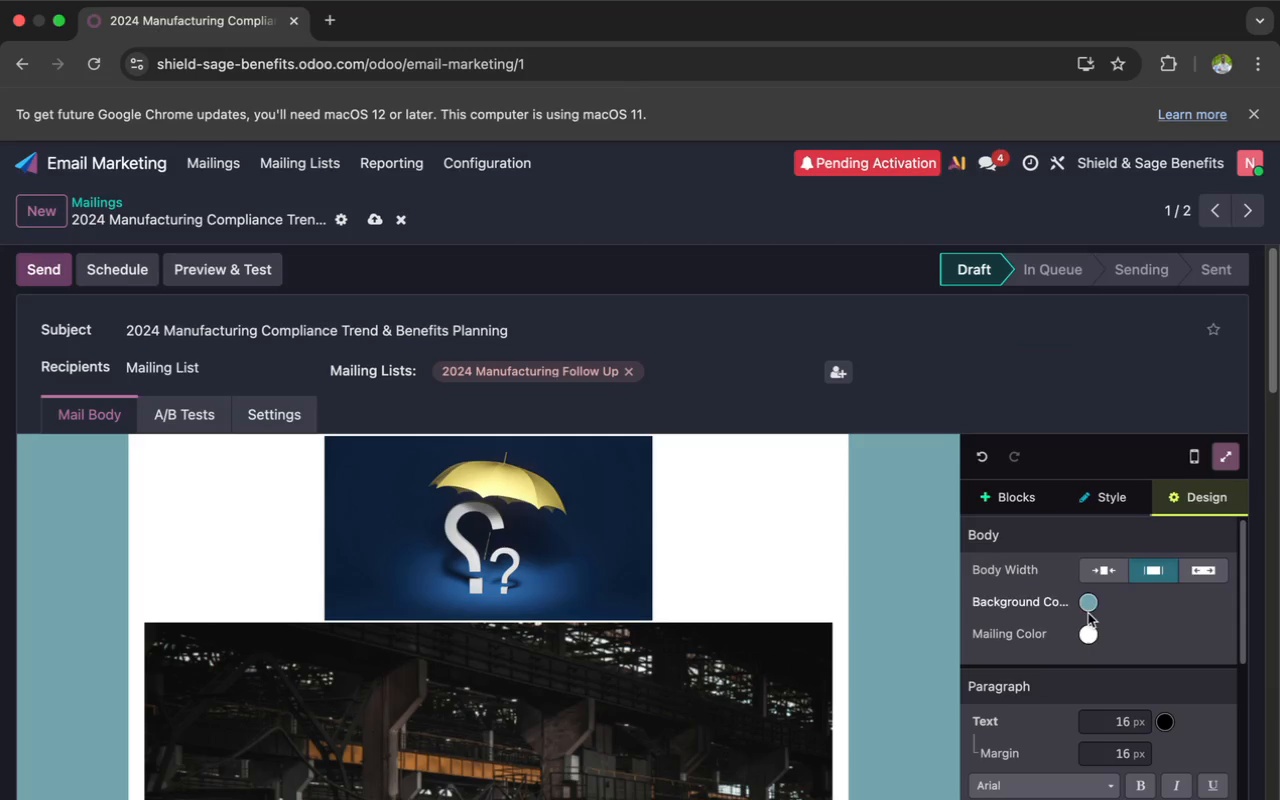 
left_click([1086, 631])
 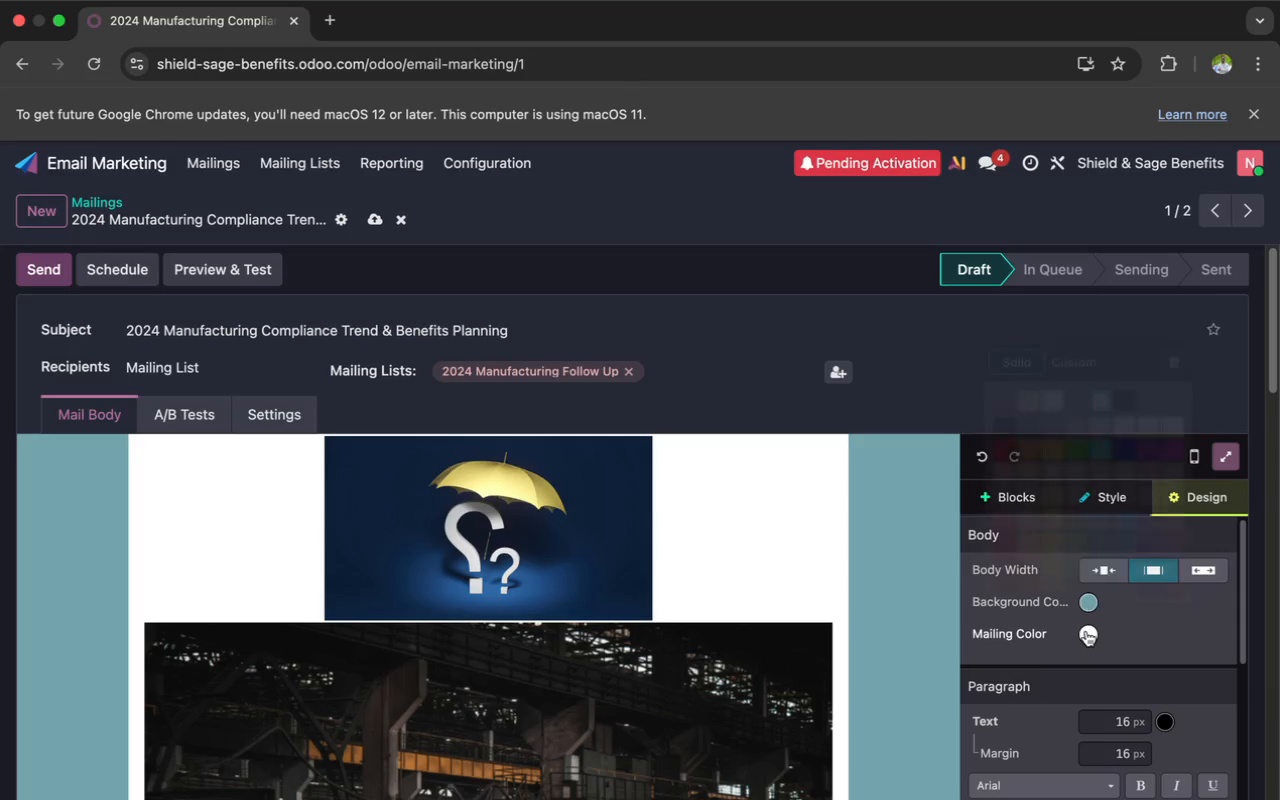 
mouse_move([1079, 604])
 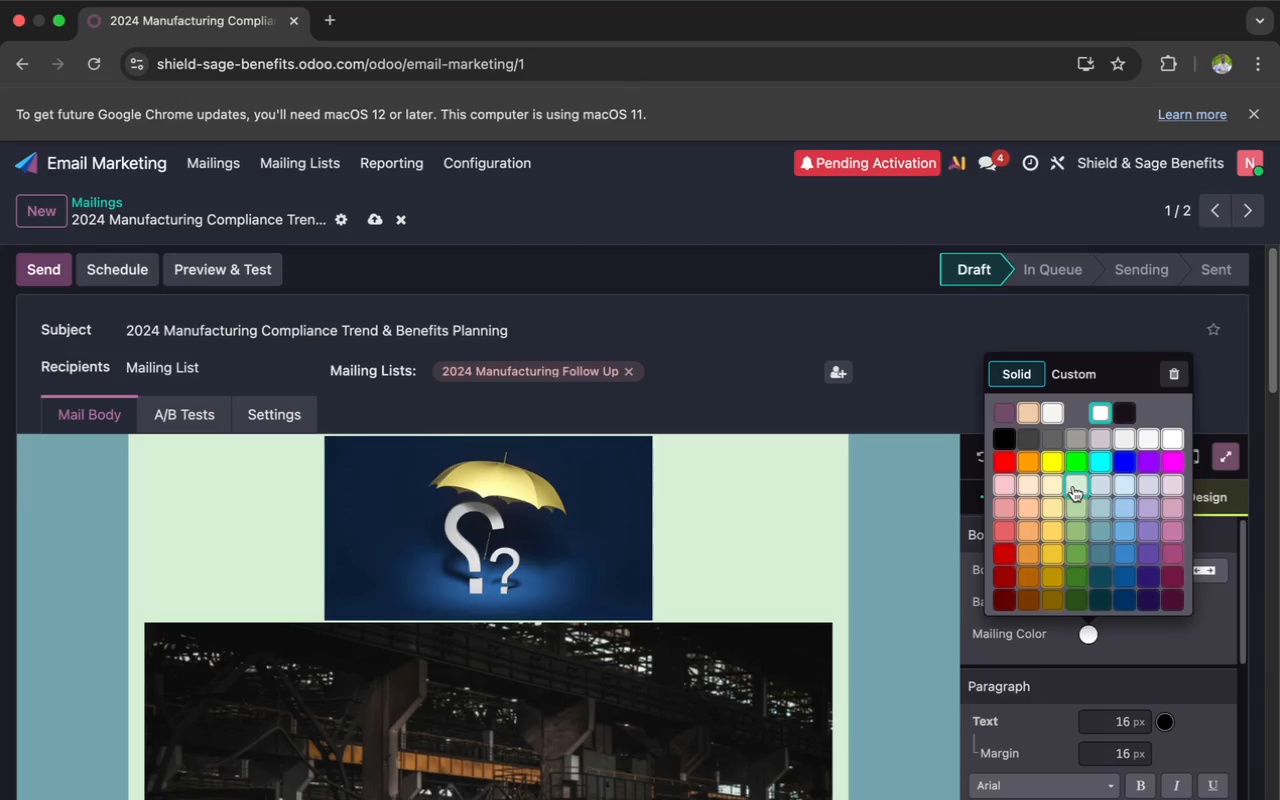 
left_click([1076, 486])
 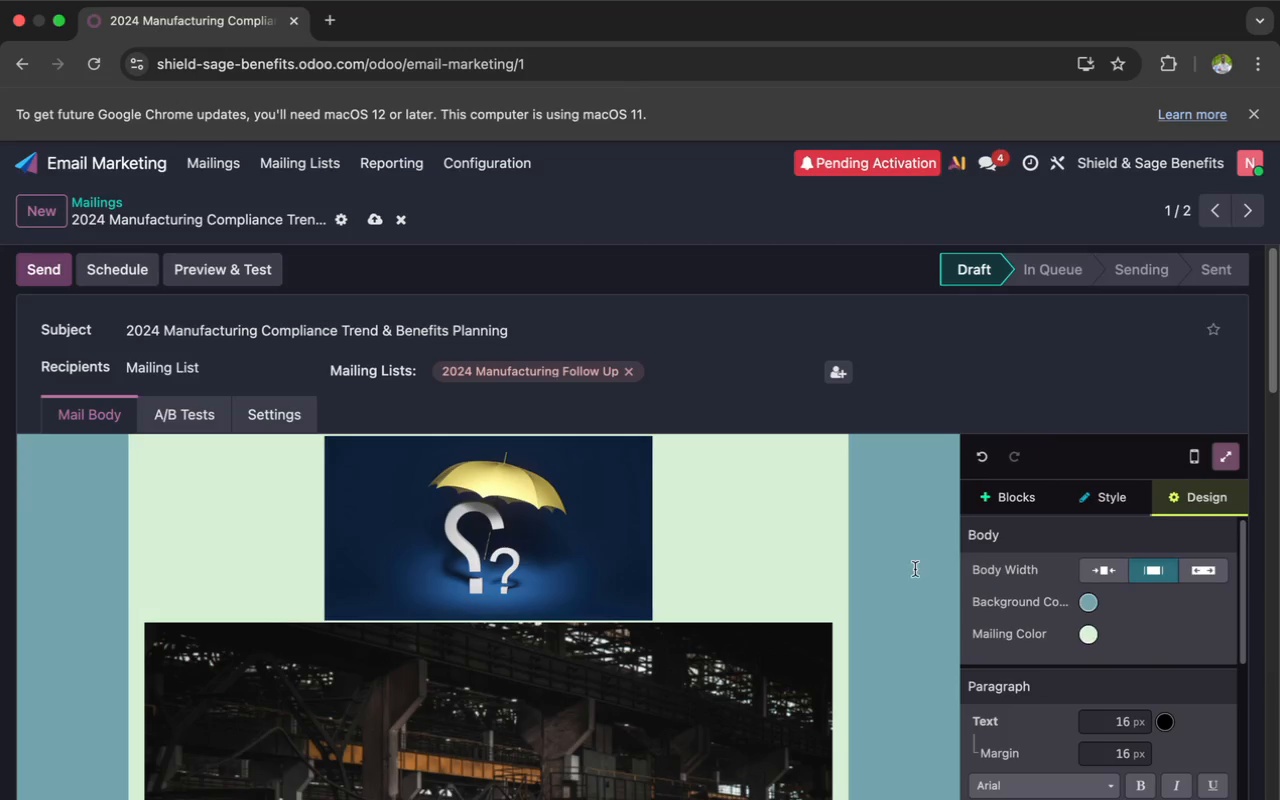 
scroll: coordinate [889, 583], scroll_direction: up, amount: 114.0
 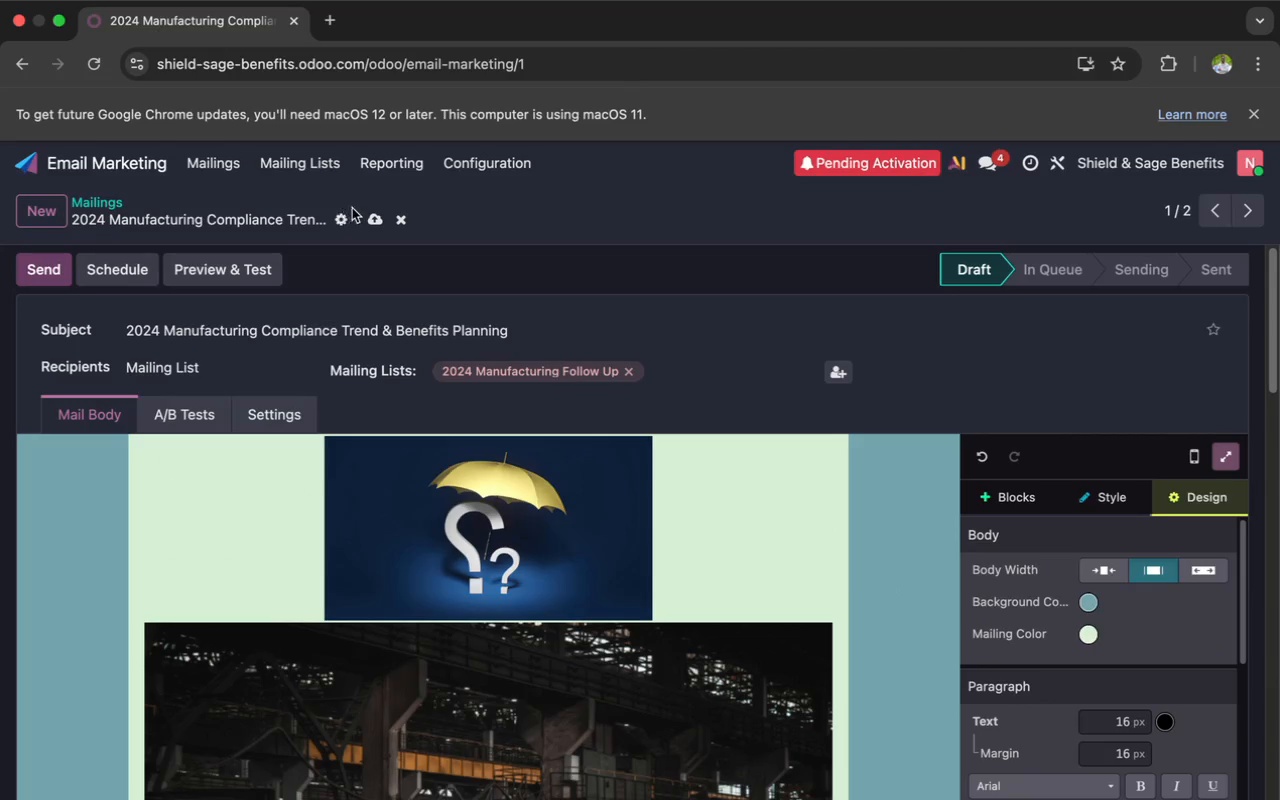 
left_click([213, 162])
 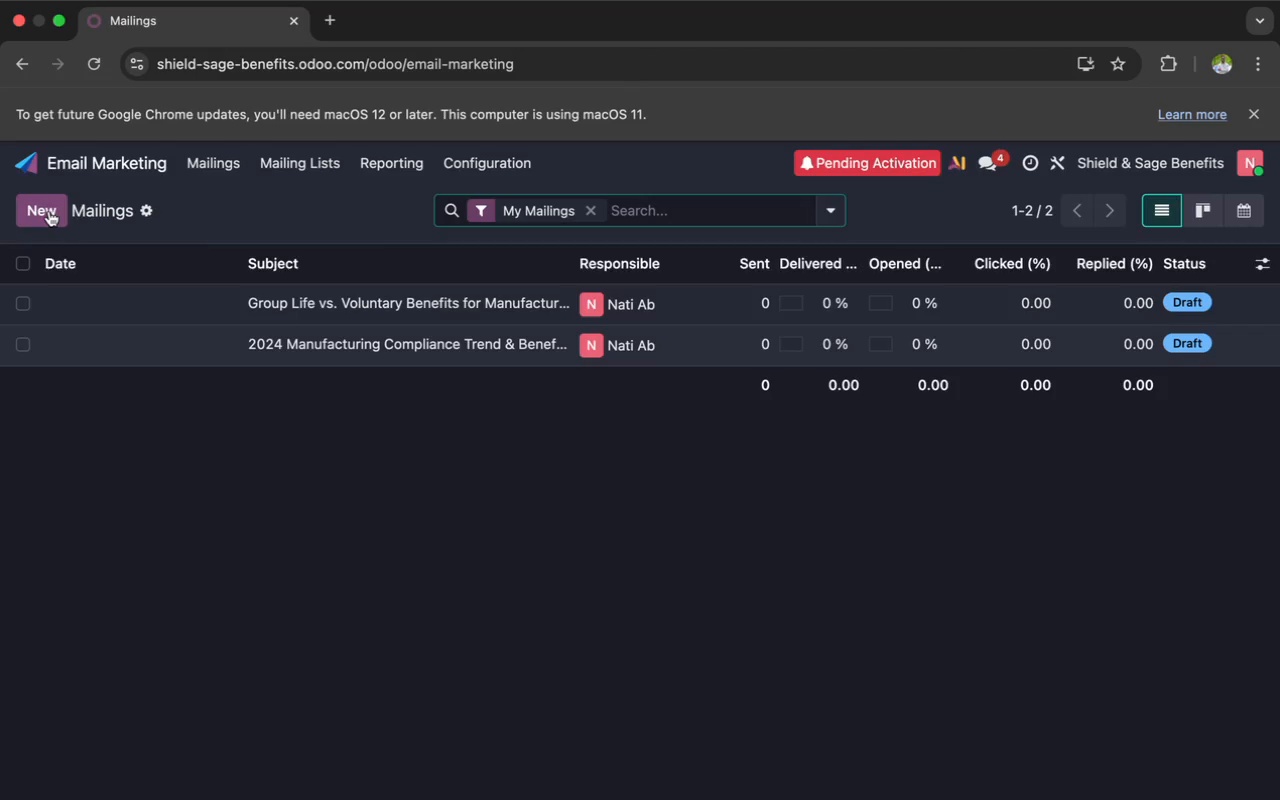 
wait(15.54)
 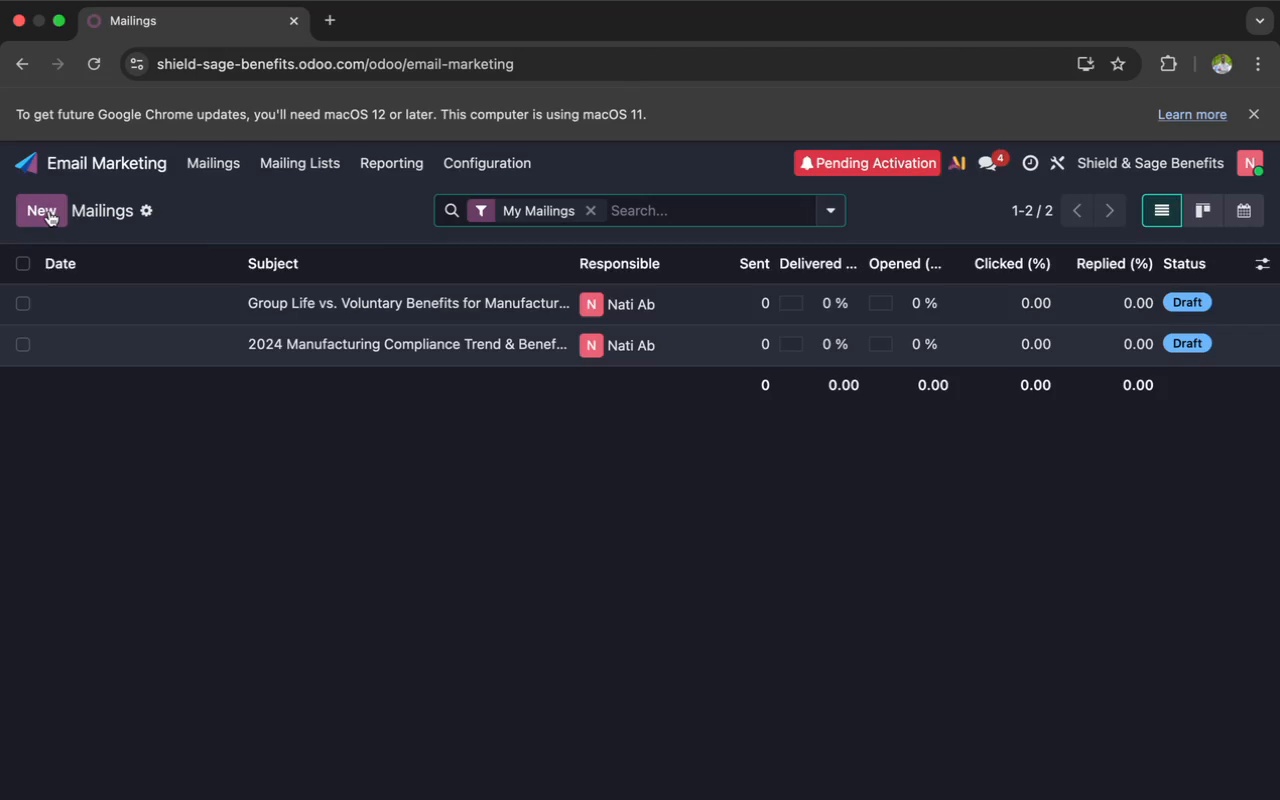 
left_click([37, 217])
 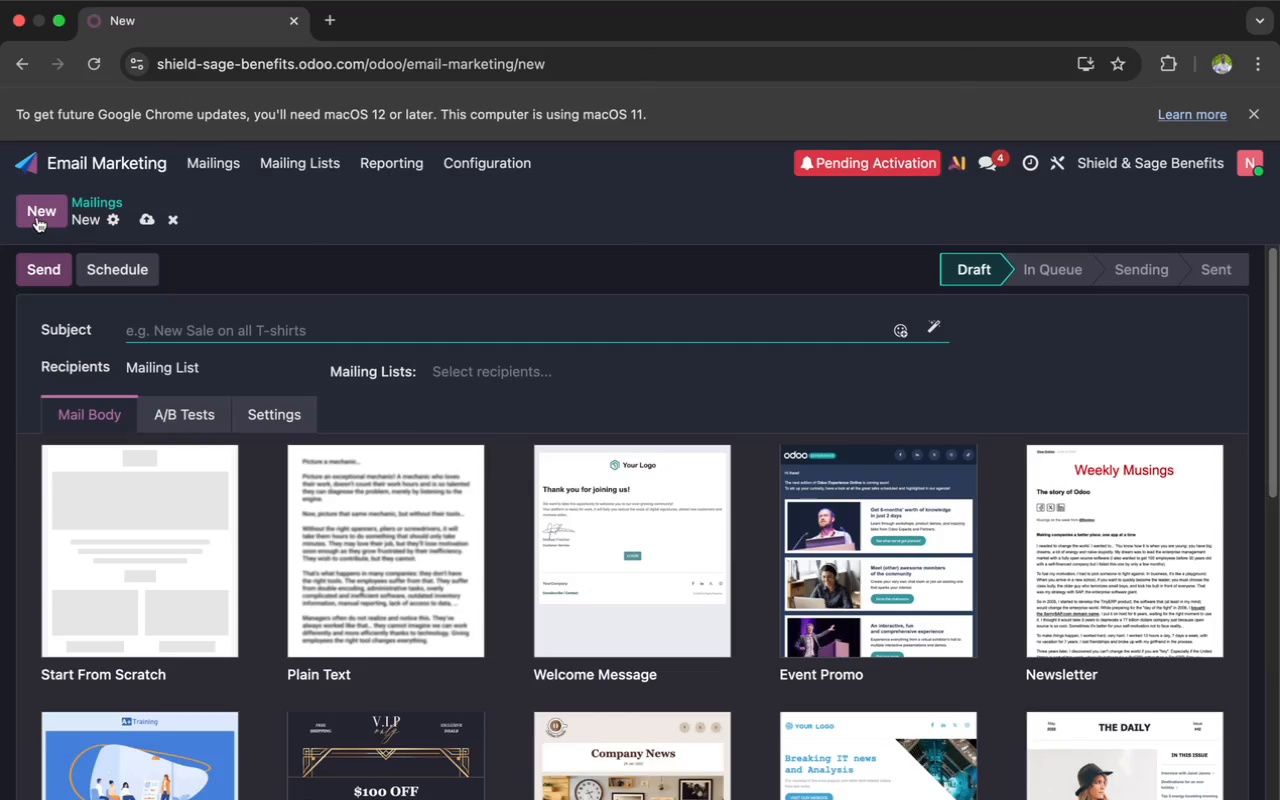 
wait(12.55)
 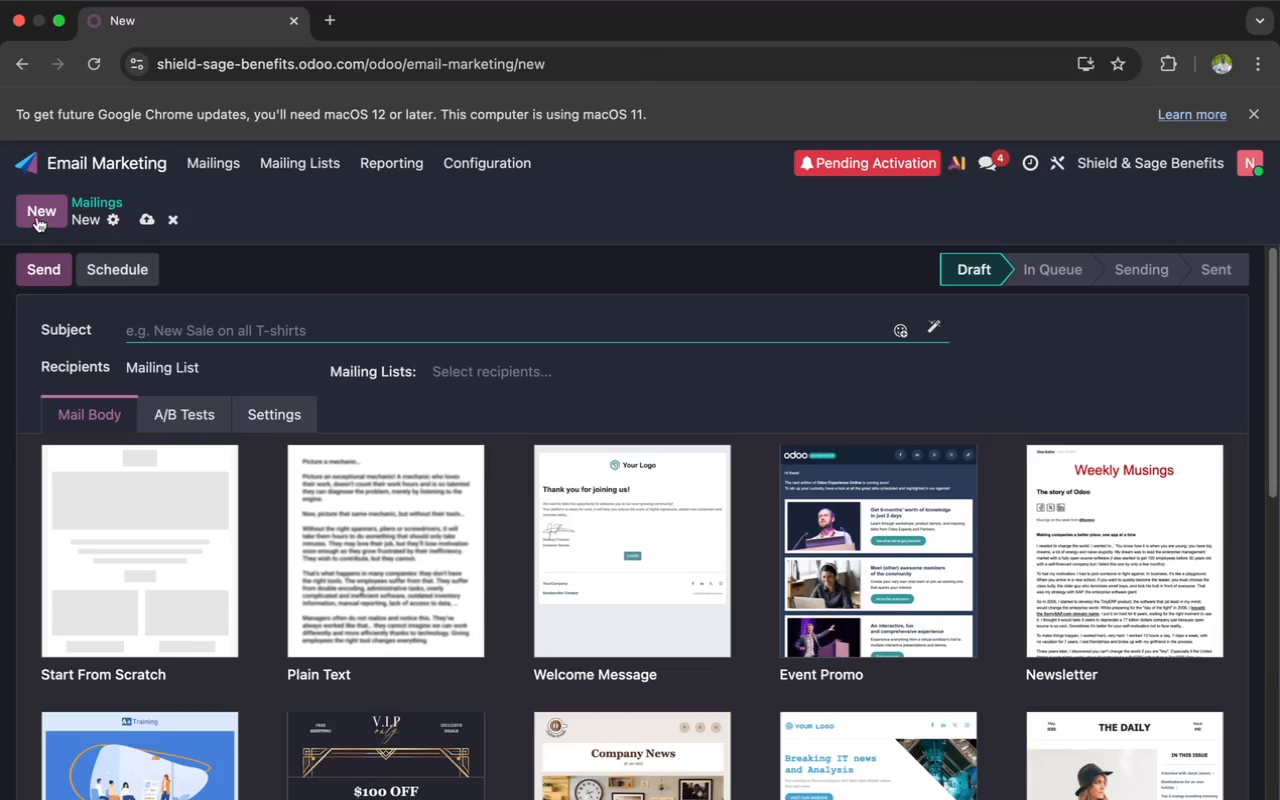 
type(Schedule Your Mid Year Benefits Review)
 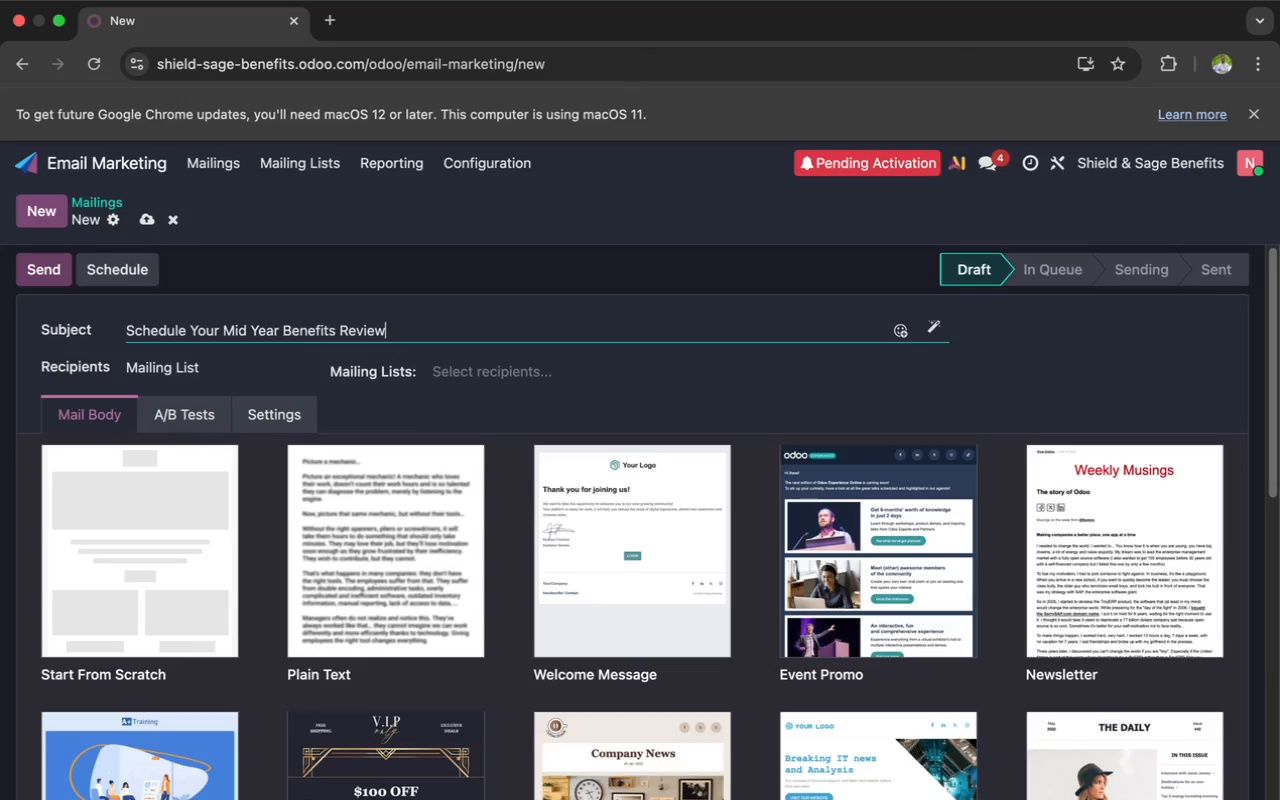 
left_click([443, 374])
 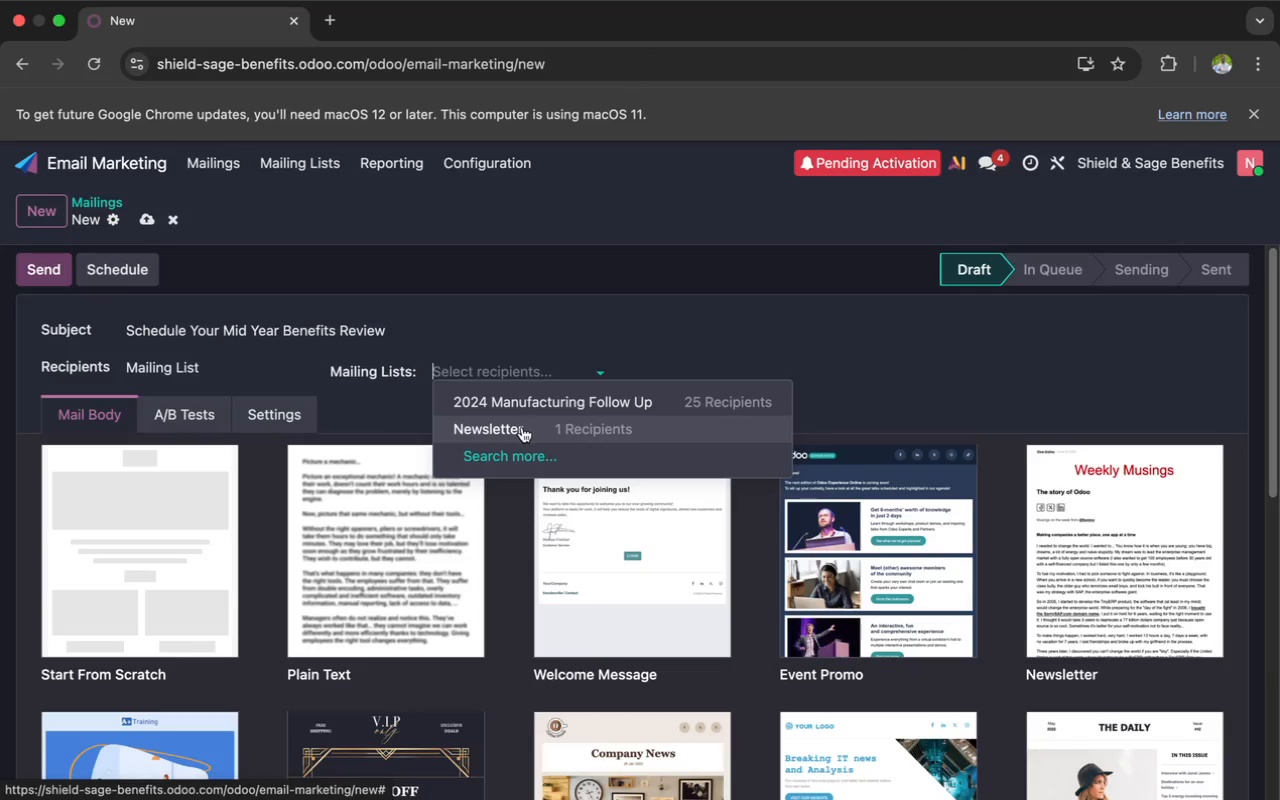 
left_click([537, 402])
 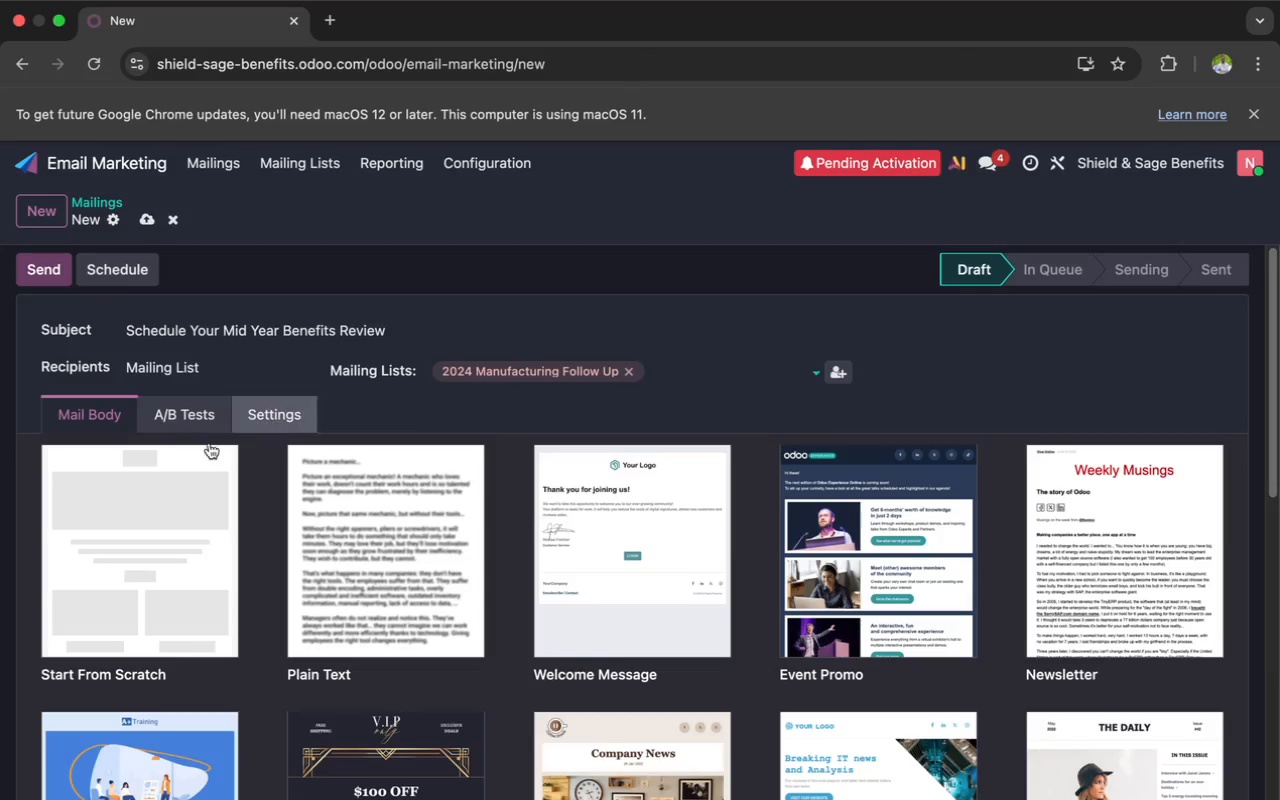 
left_click([189, 507])
 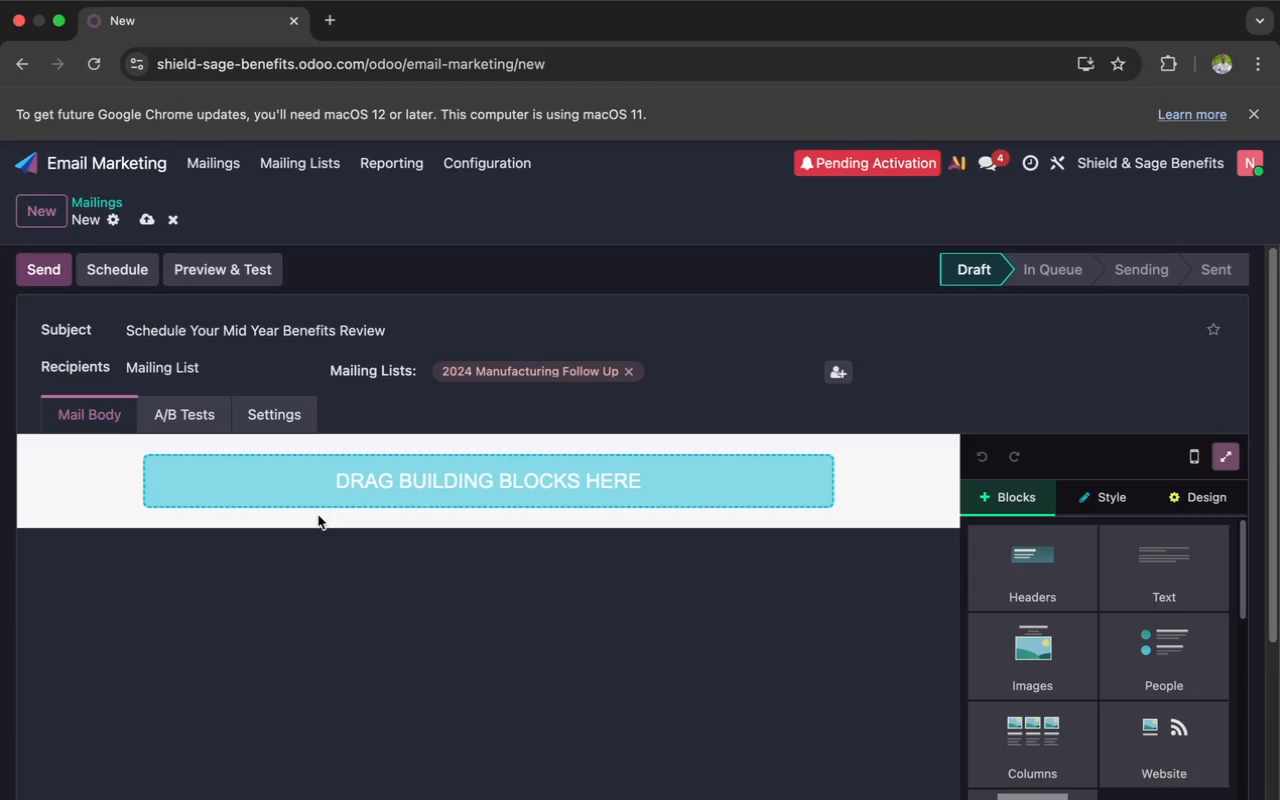 
wait(11.65)
 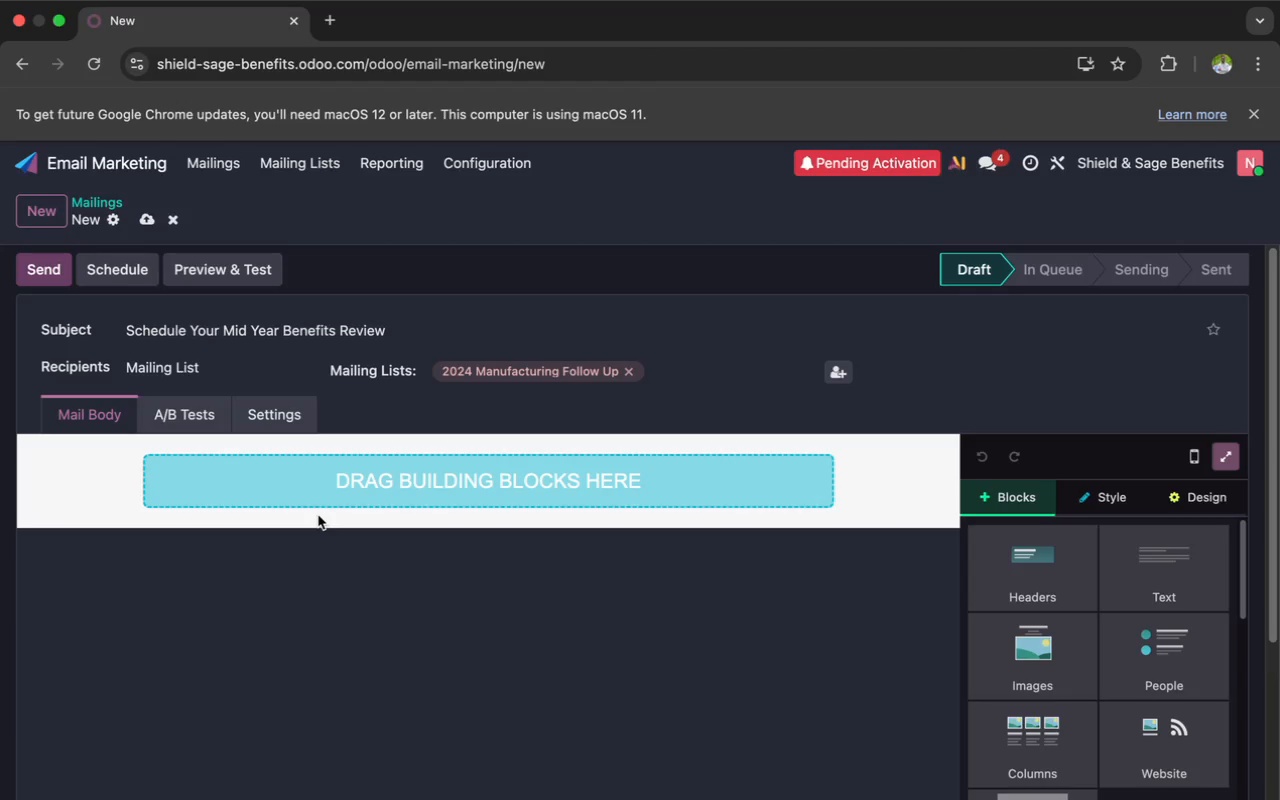 
left_click([1131, 570])
 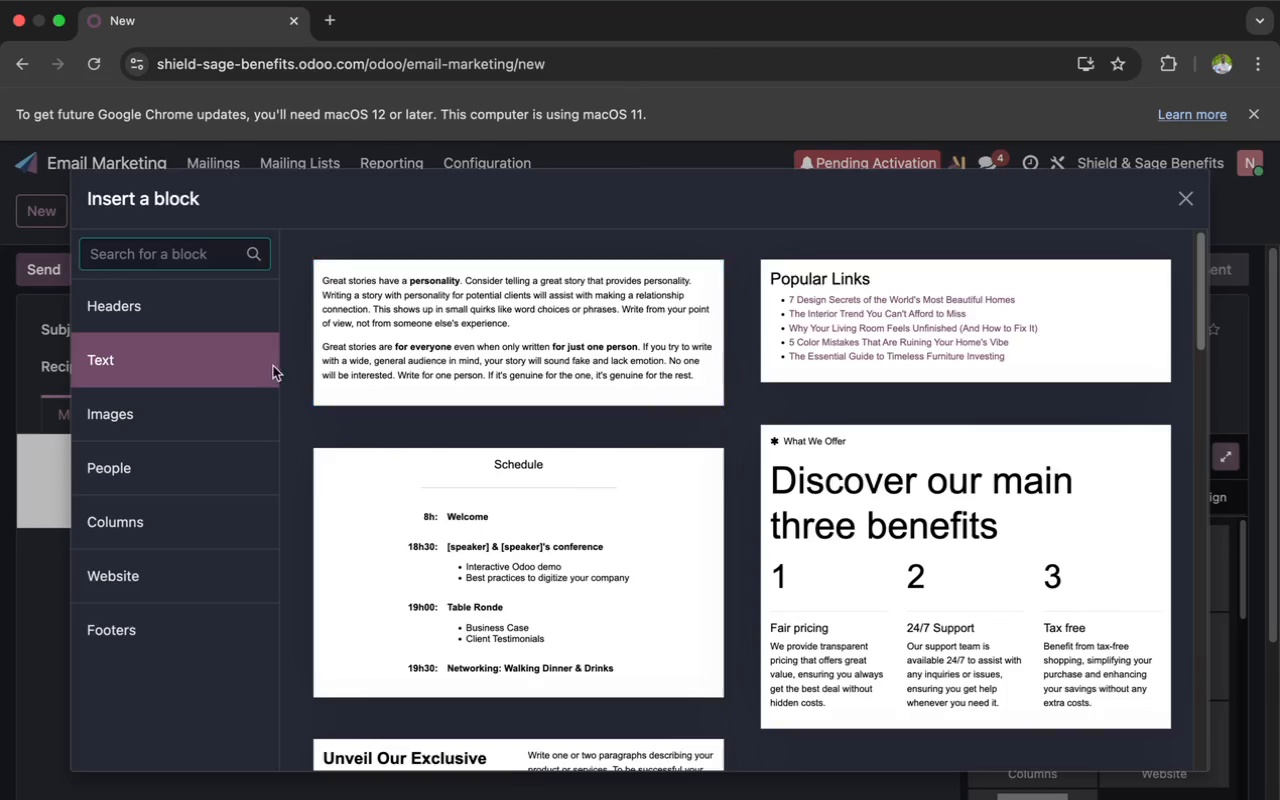 
left_click([131, 304])
 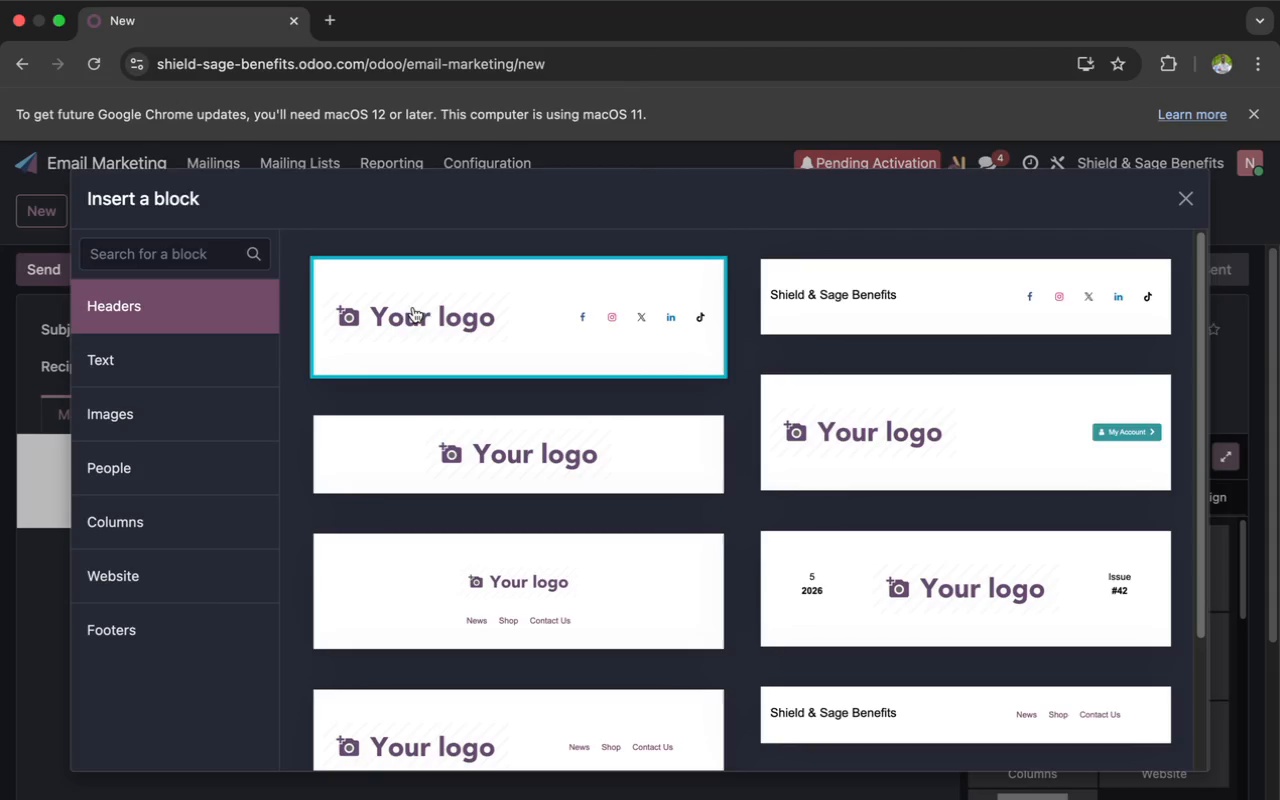 
left_click([870, 287])
 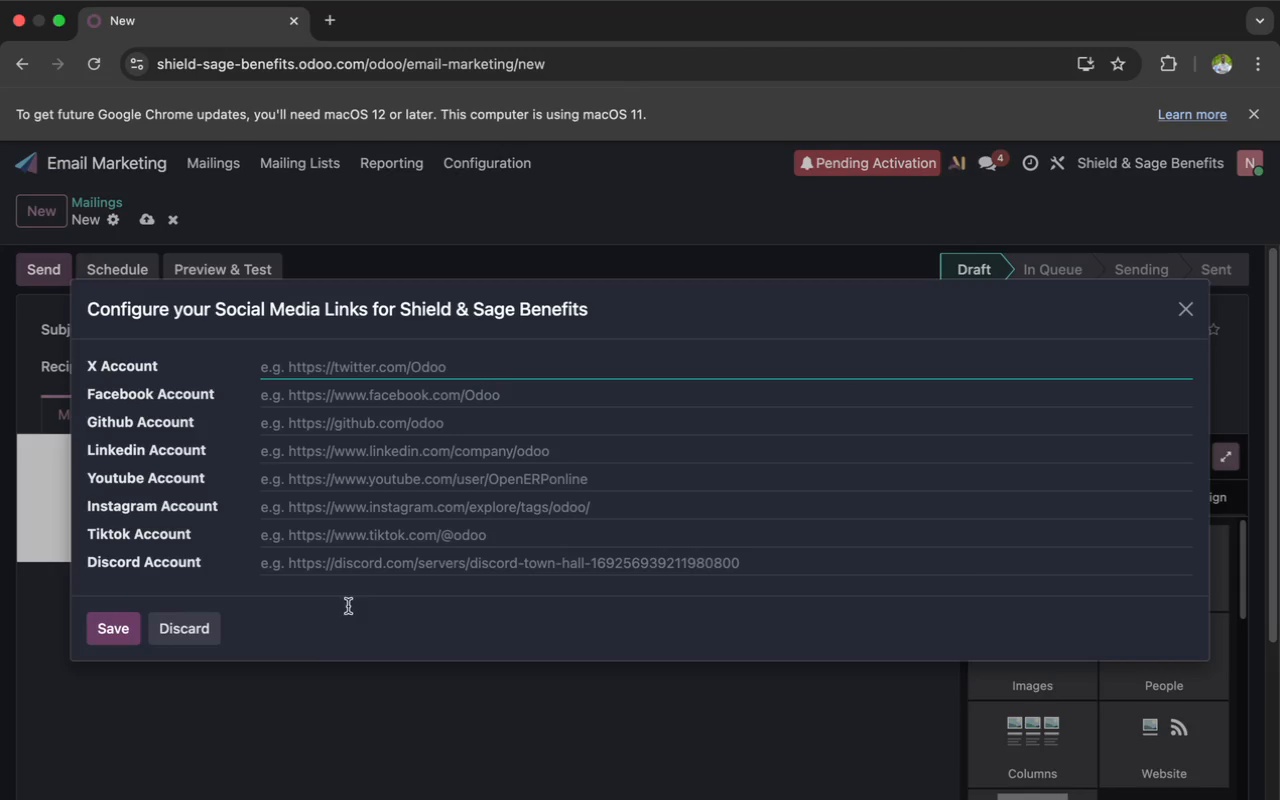 
left_click([196, 626])
 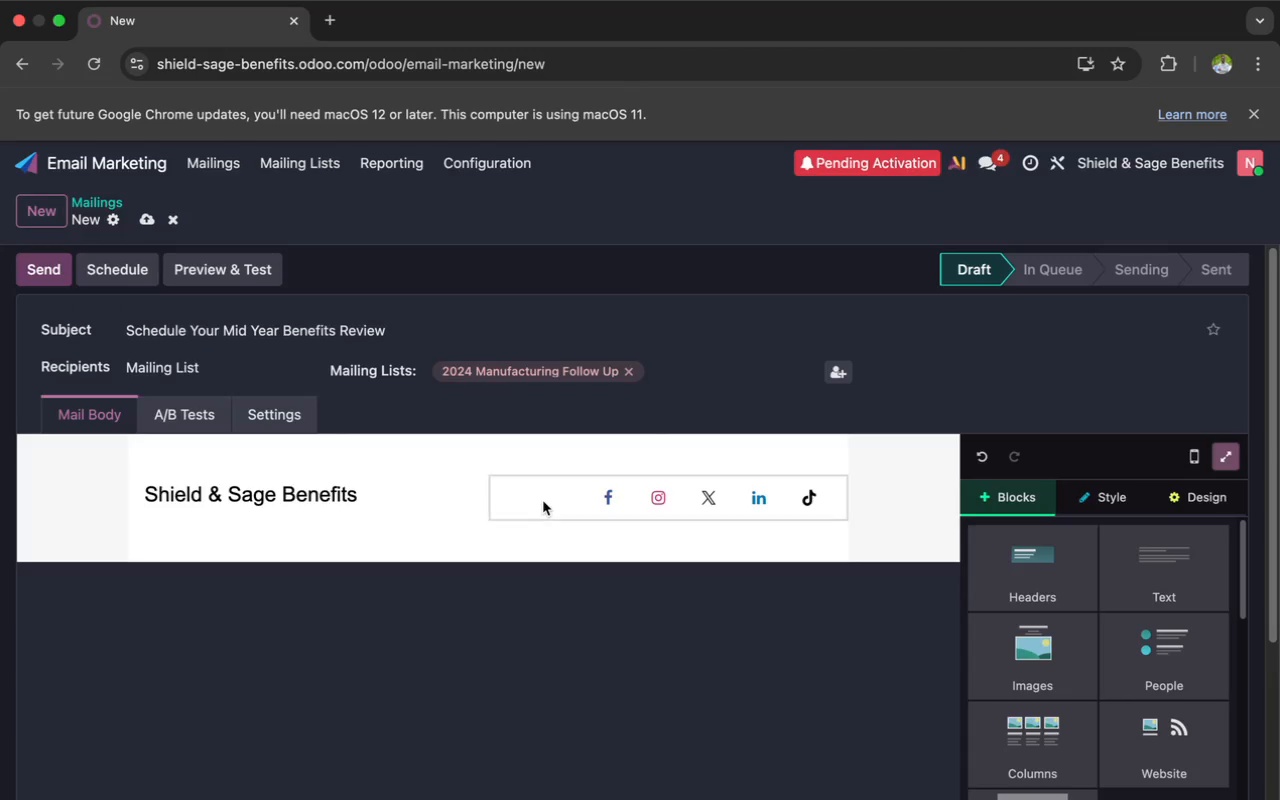 
left_click([543, 500])
 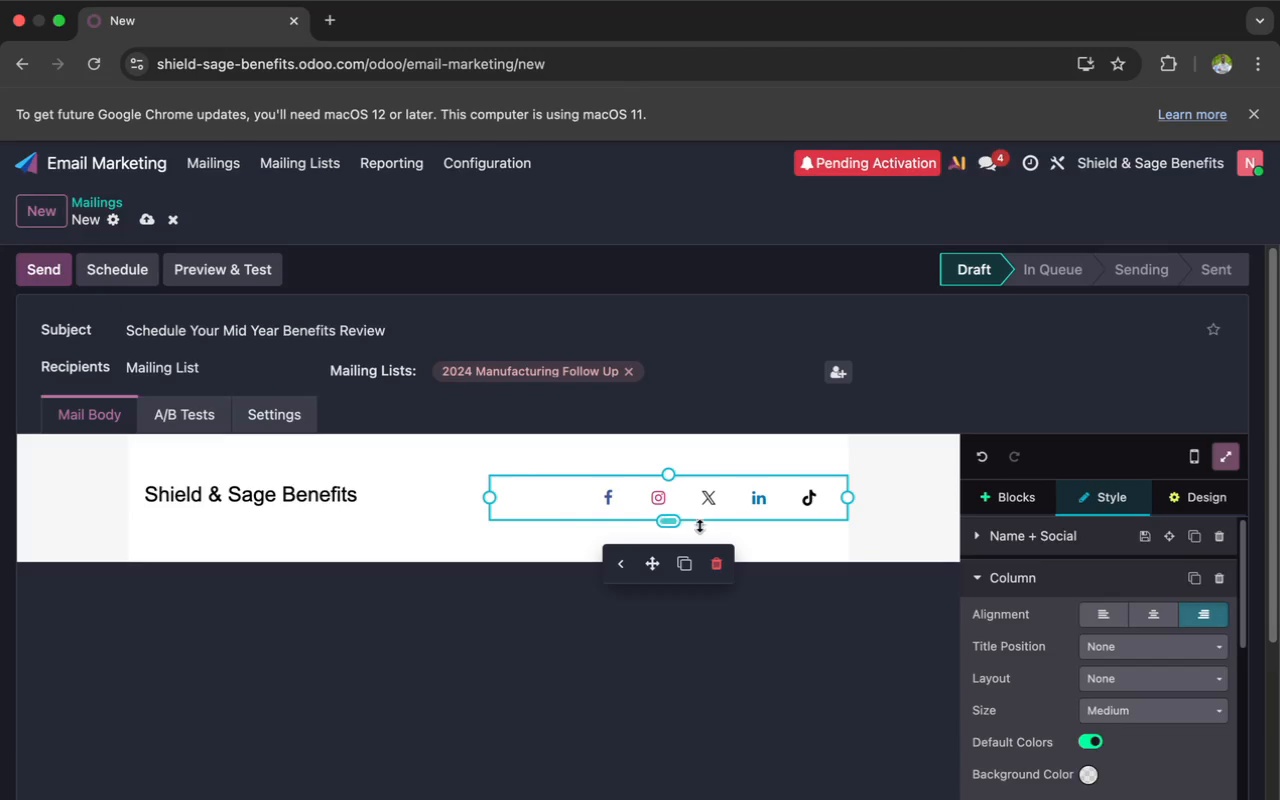 
left_click([719, 558])
 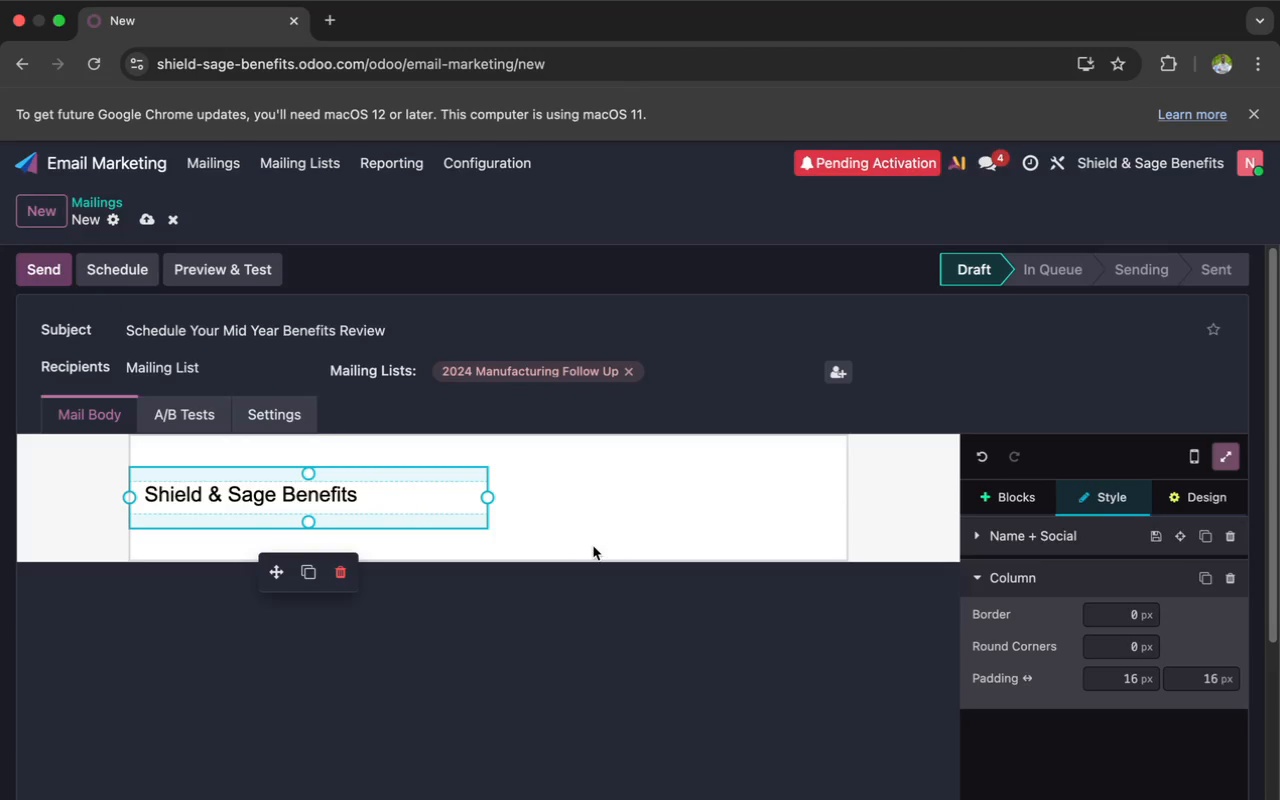 
left_click([585, 541])
 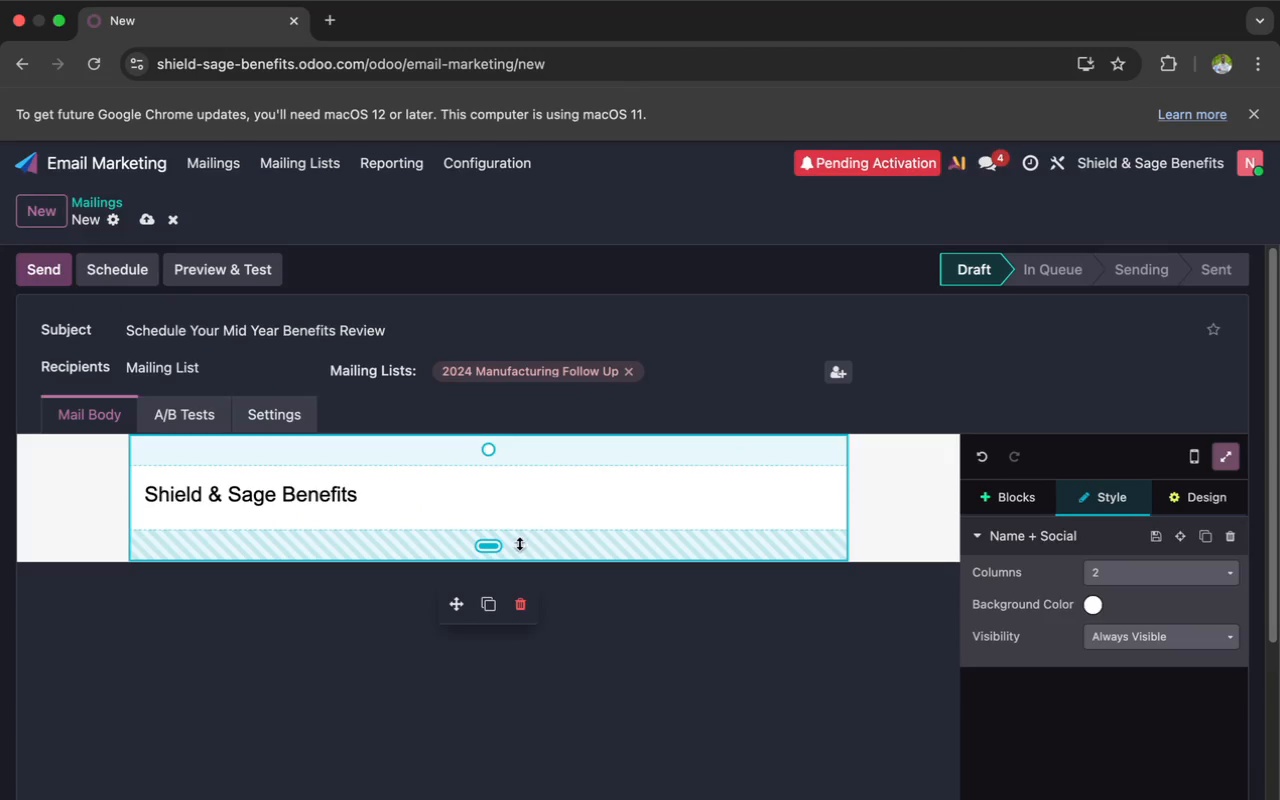 
left_click_drag(start_coordinate=[491, 544], to_coordinate=[461, 515])
 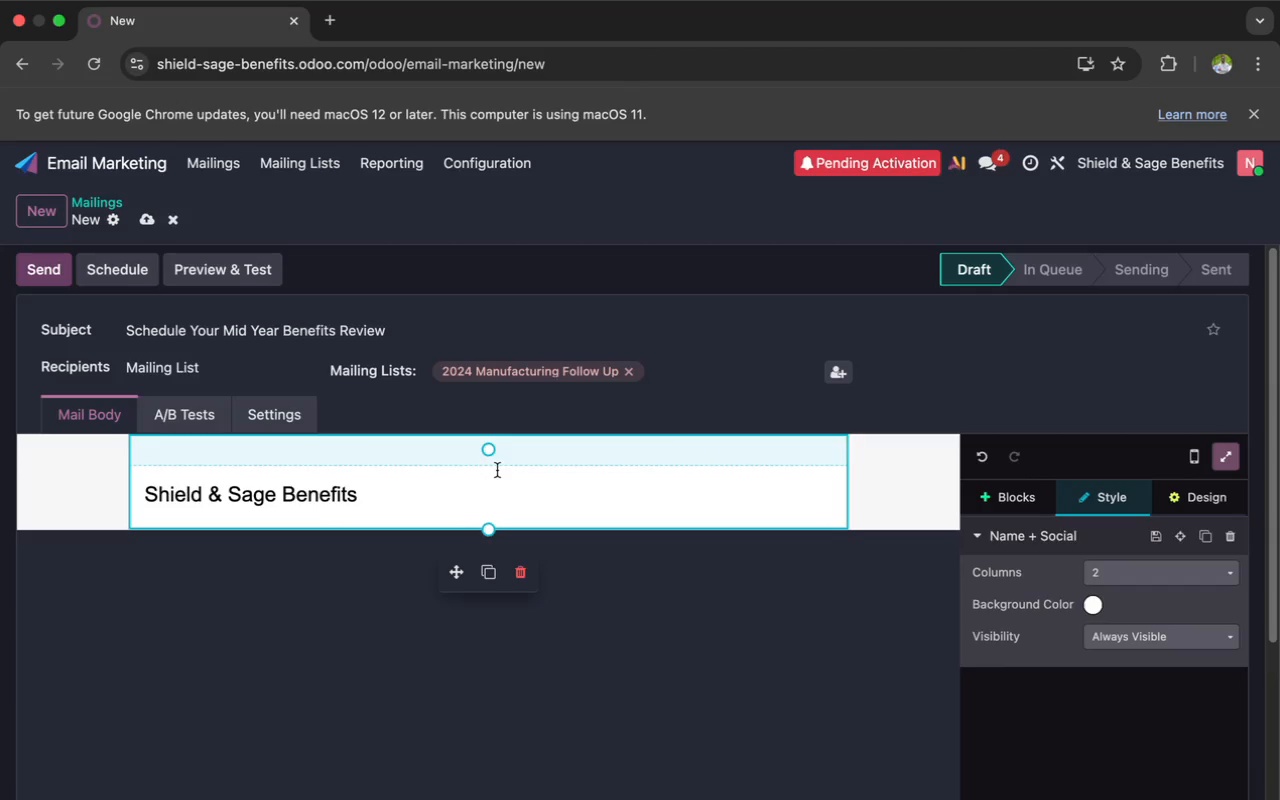 
left_click_drag(start_coordinate=[484, 455], to_coordinate=[463, 406])
 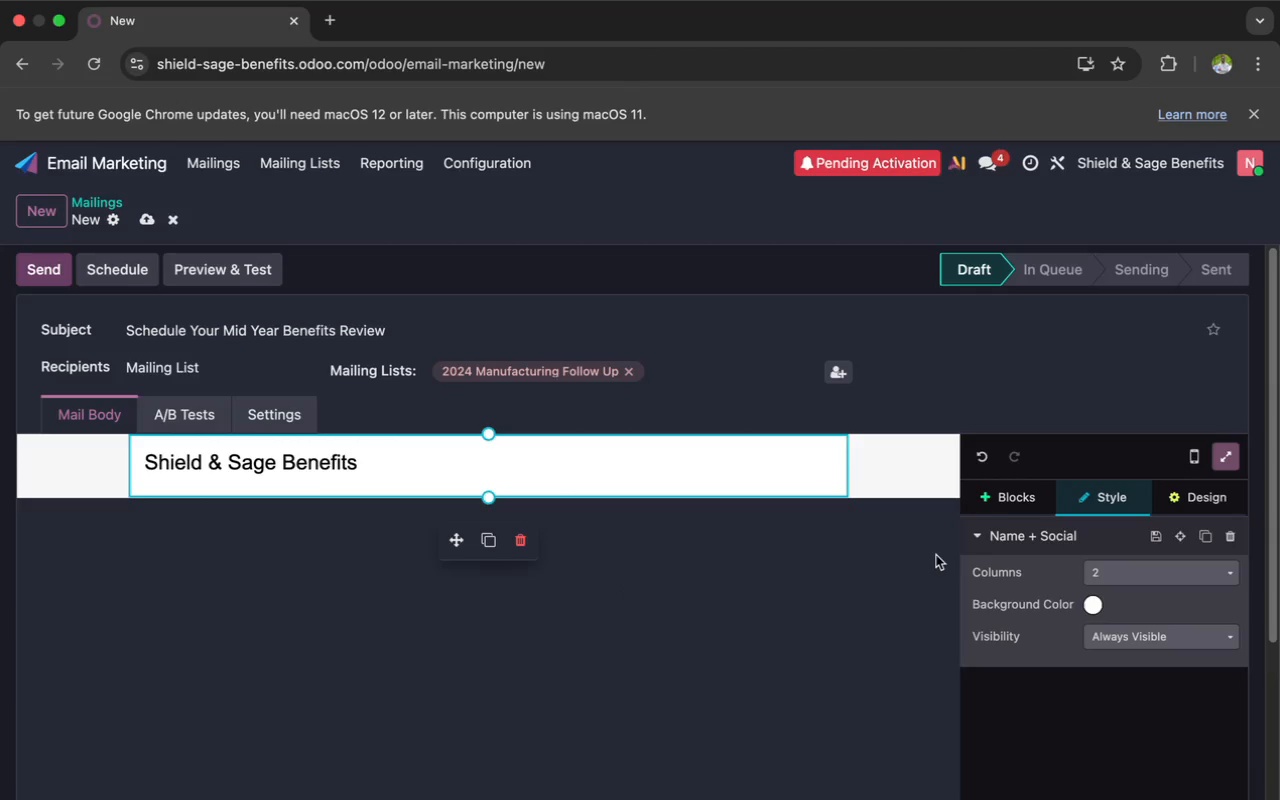 
left_click([1007, 501])
 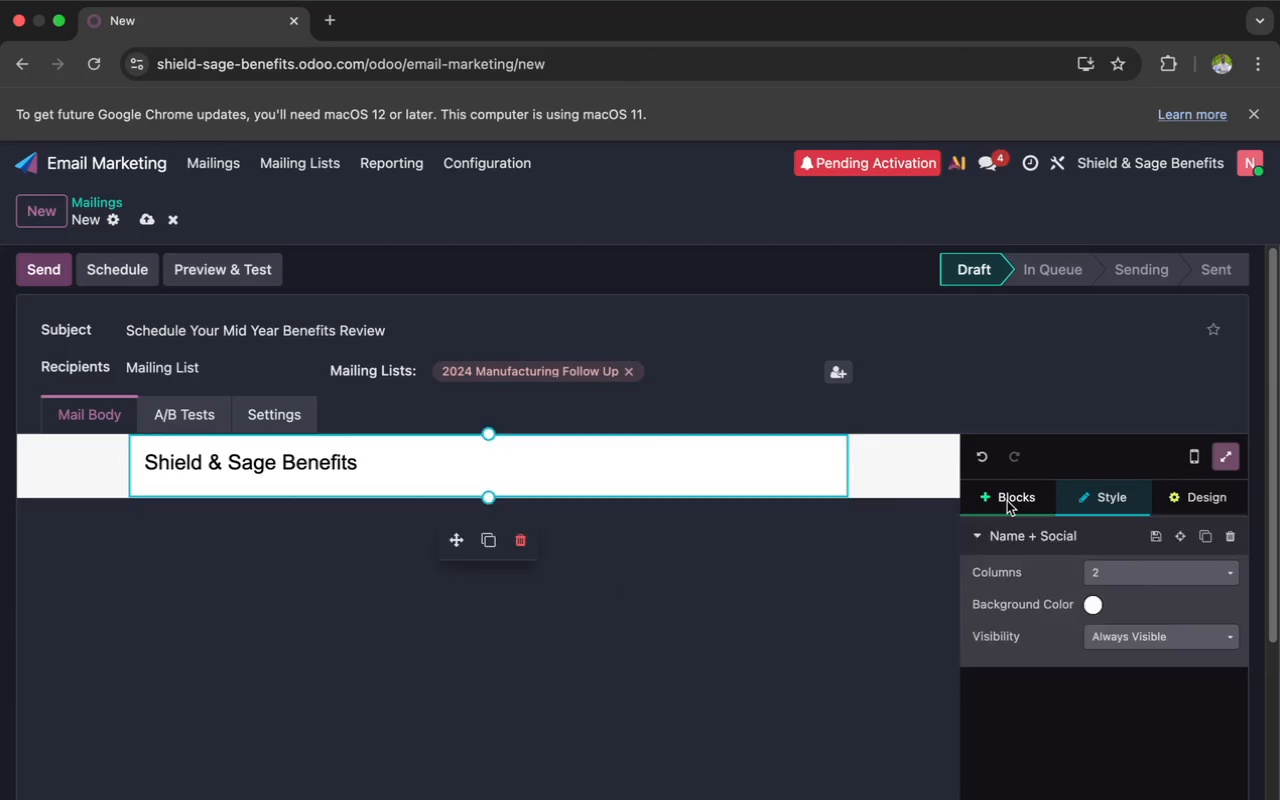 
mouse_move([984, 539])
 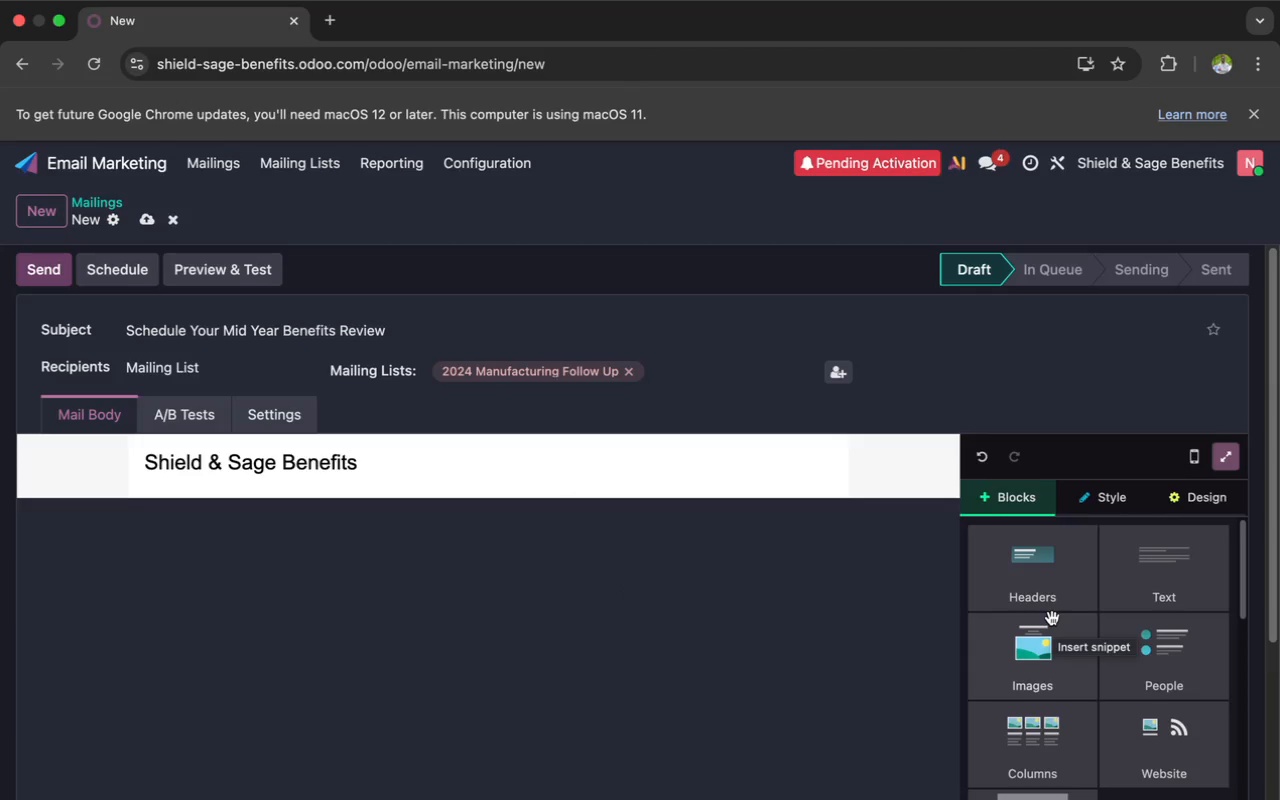 
wait(5.51)
 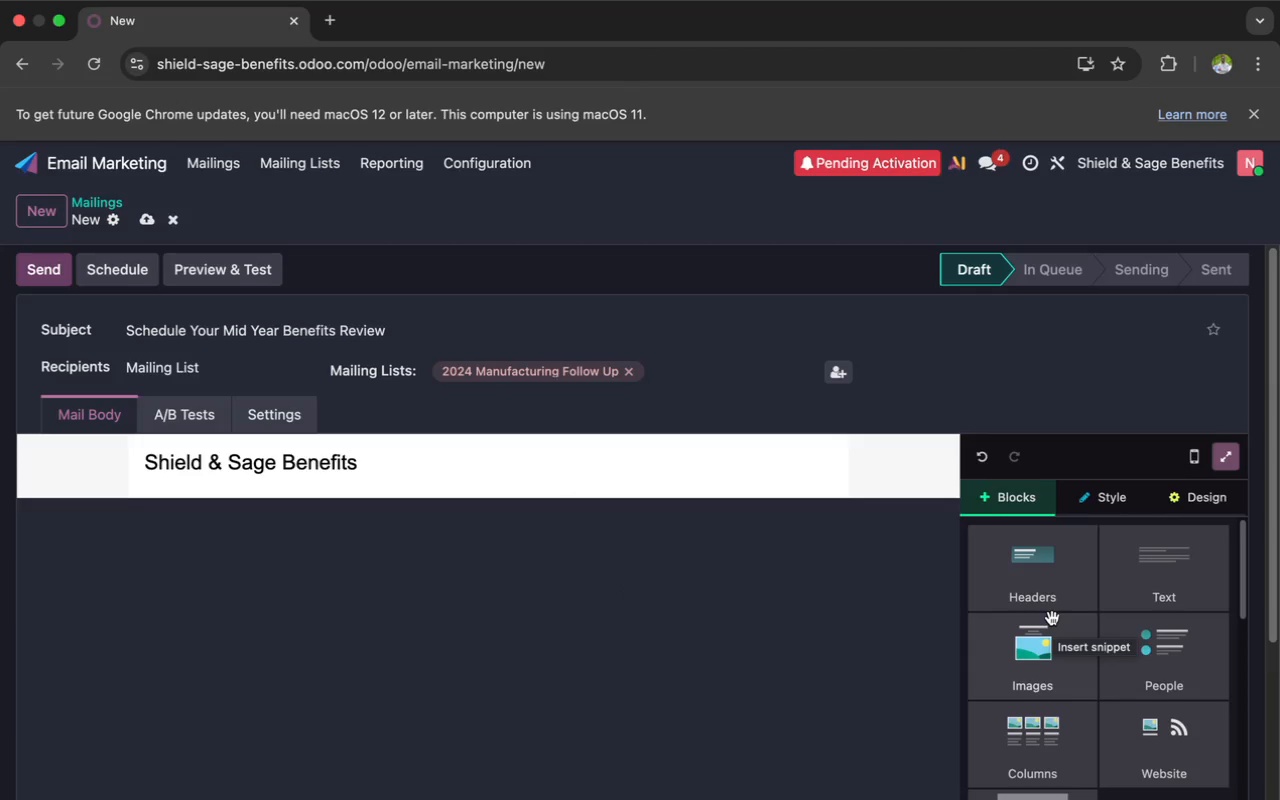 
left_click([1041, 655])
 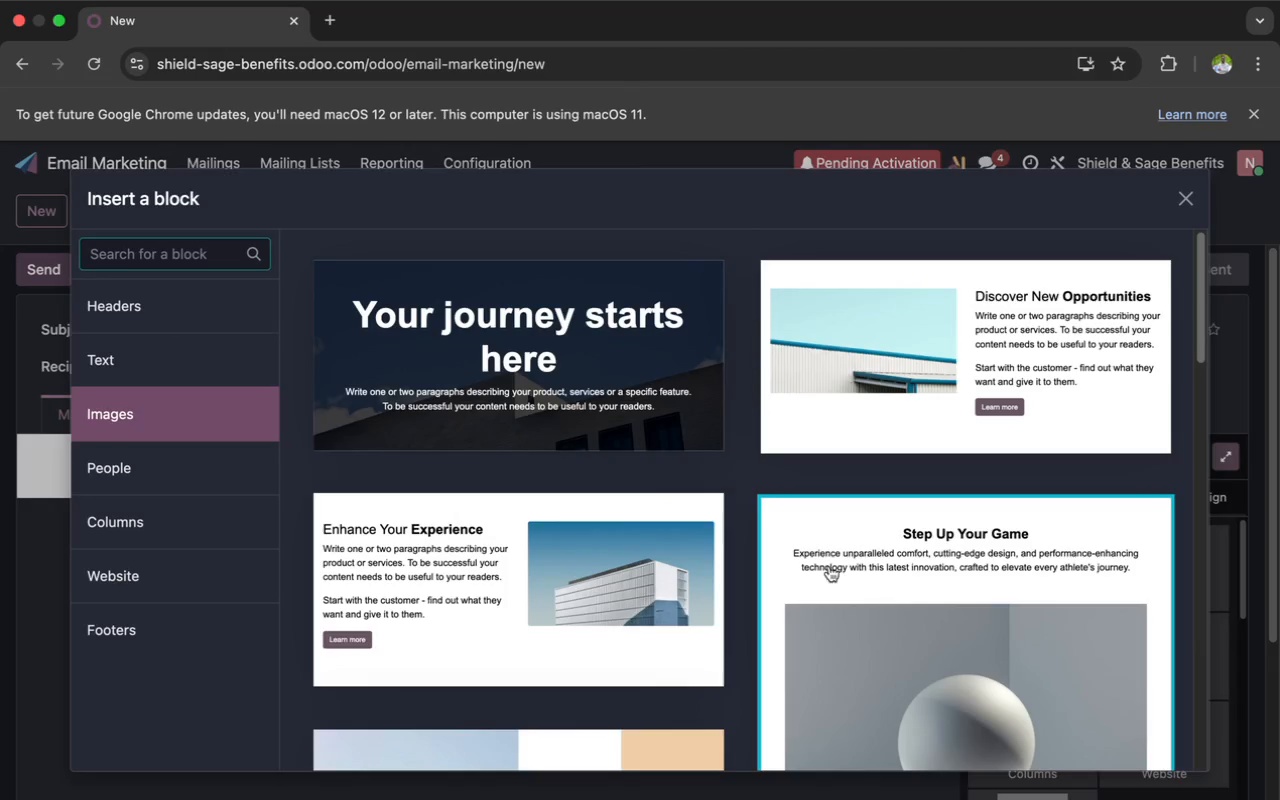 
scroll: coordinate [829, 563], scroll_direction: down, amount: 68.0
 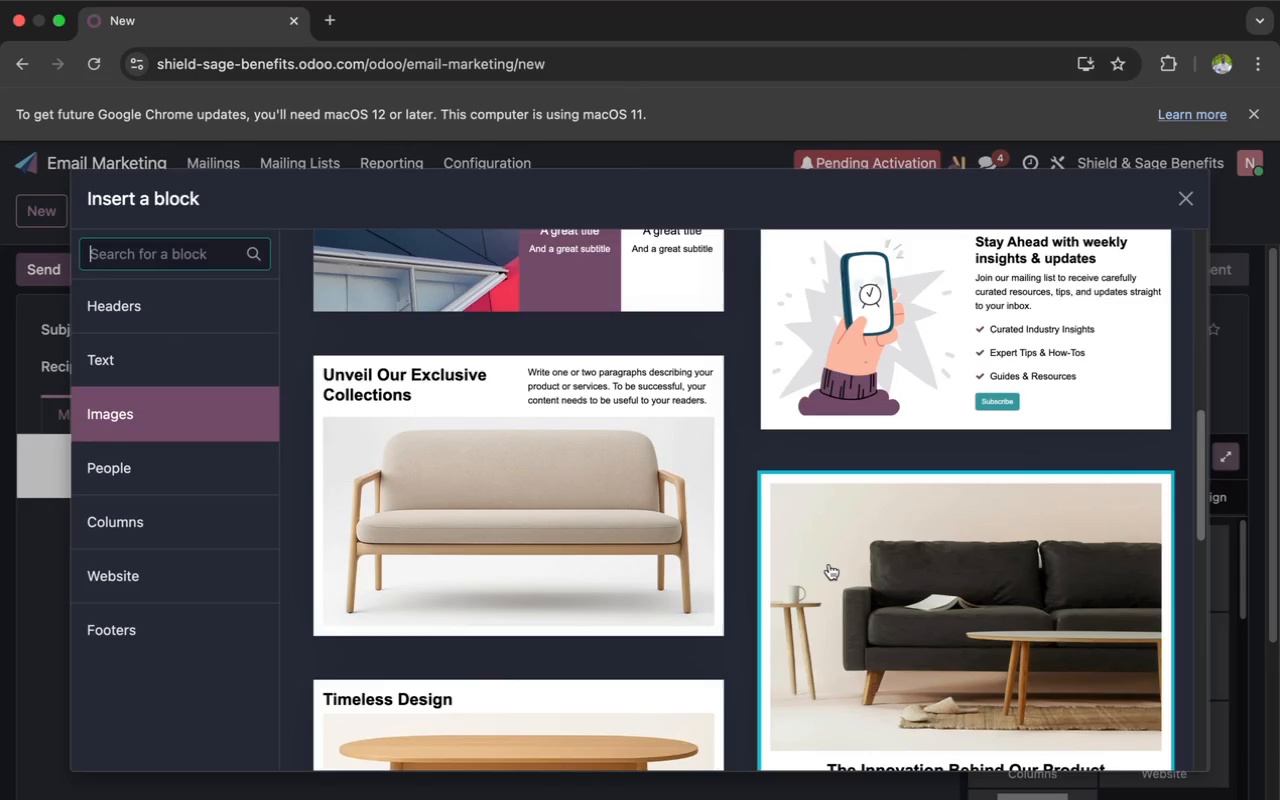 
left_click([829, 564])
 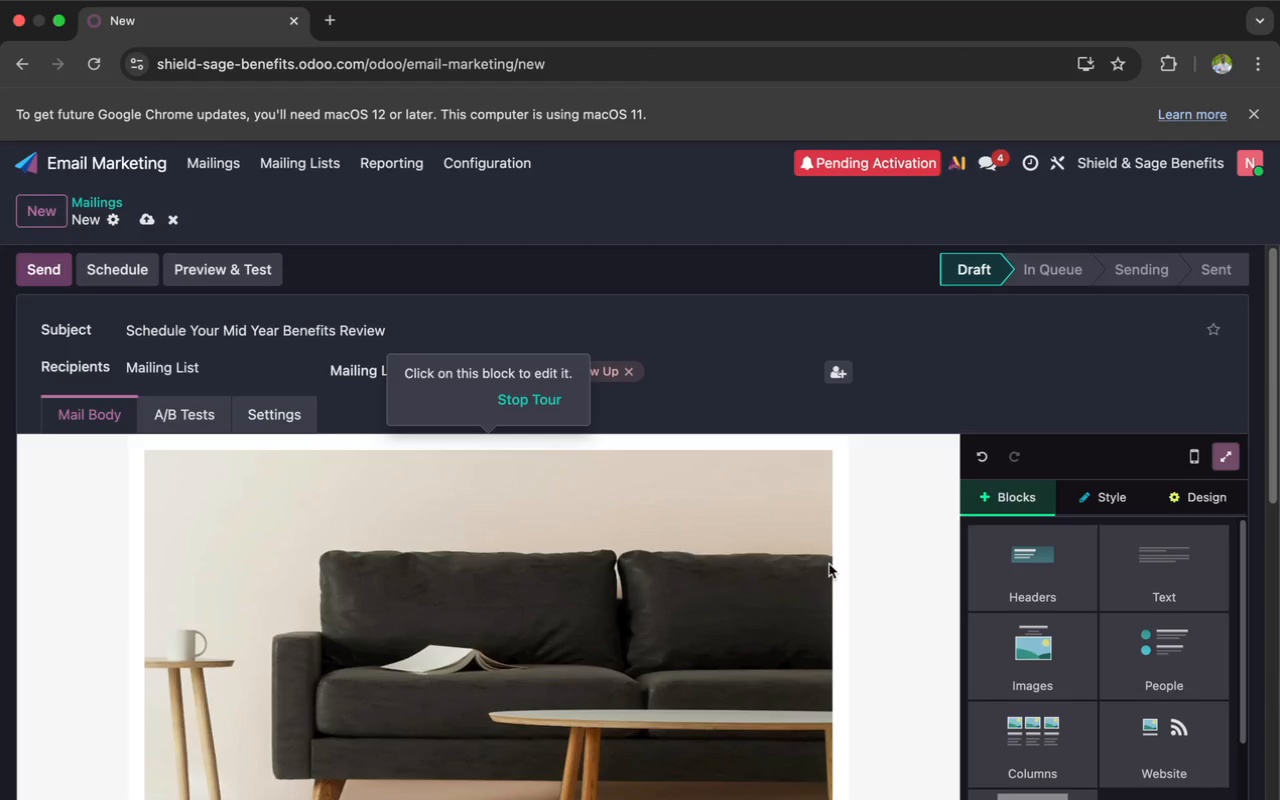 
scroll: coordinate [579, 536], scroll_direction: down, amount: 13.0
 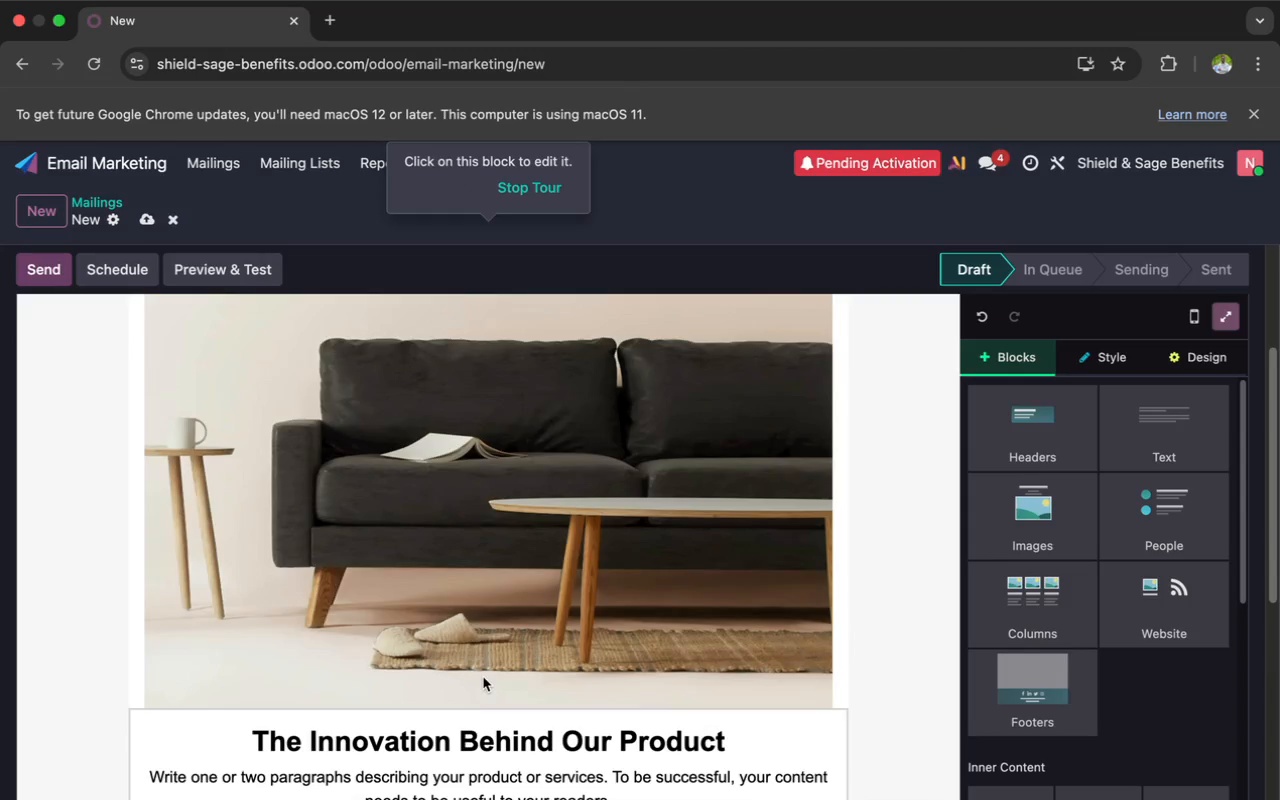 
left_click([479, 663])
 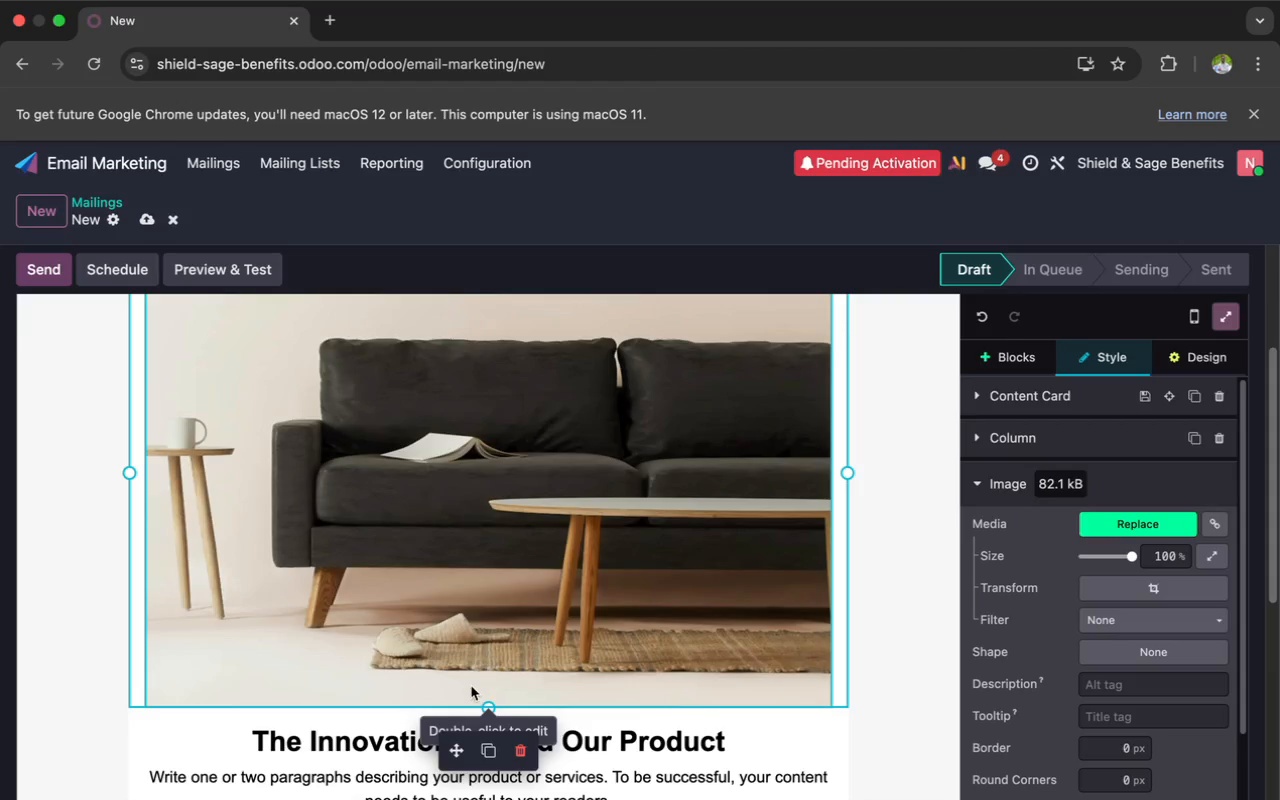 
left_click_drag(start_coordinate=[456, 742], to_coordinate=[451, 799])
 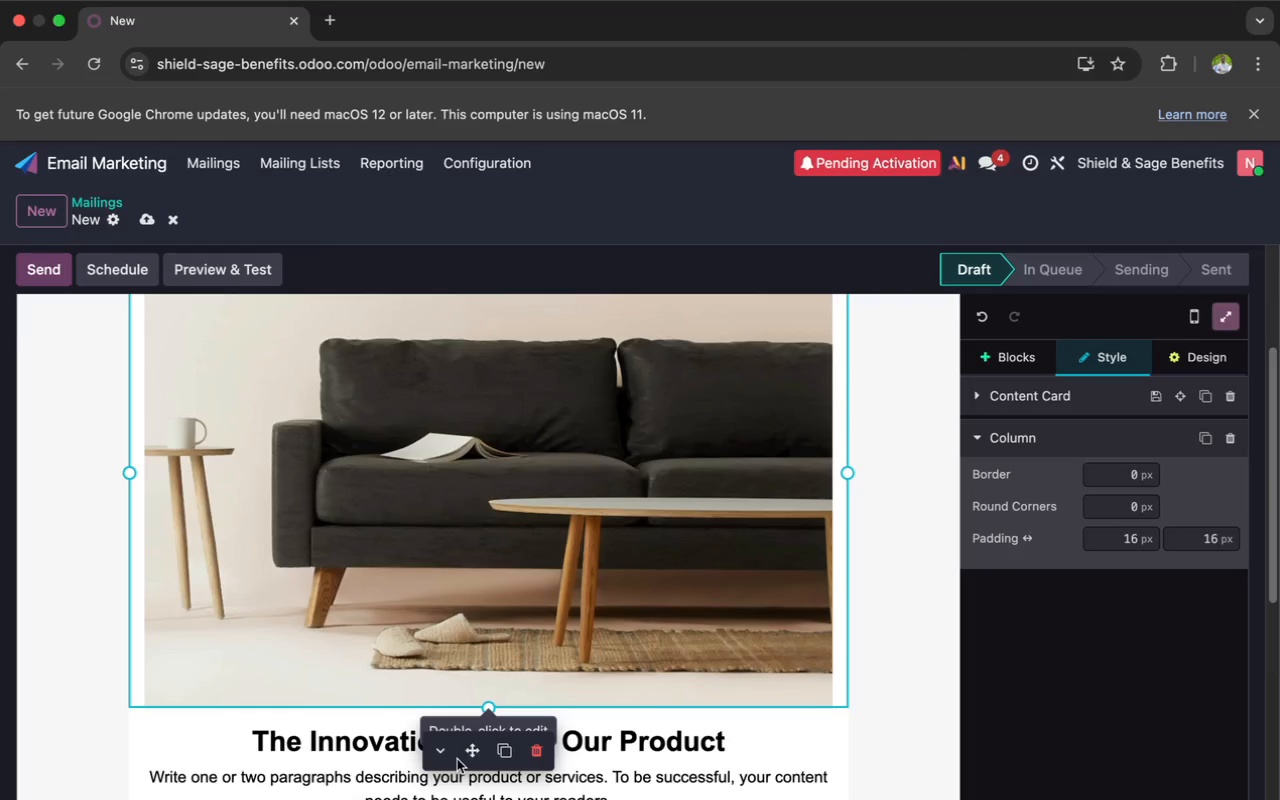 
scroll: coordinate [505, 597], scroll_direction: down, amount: 26.0
 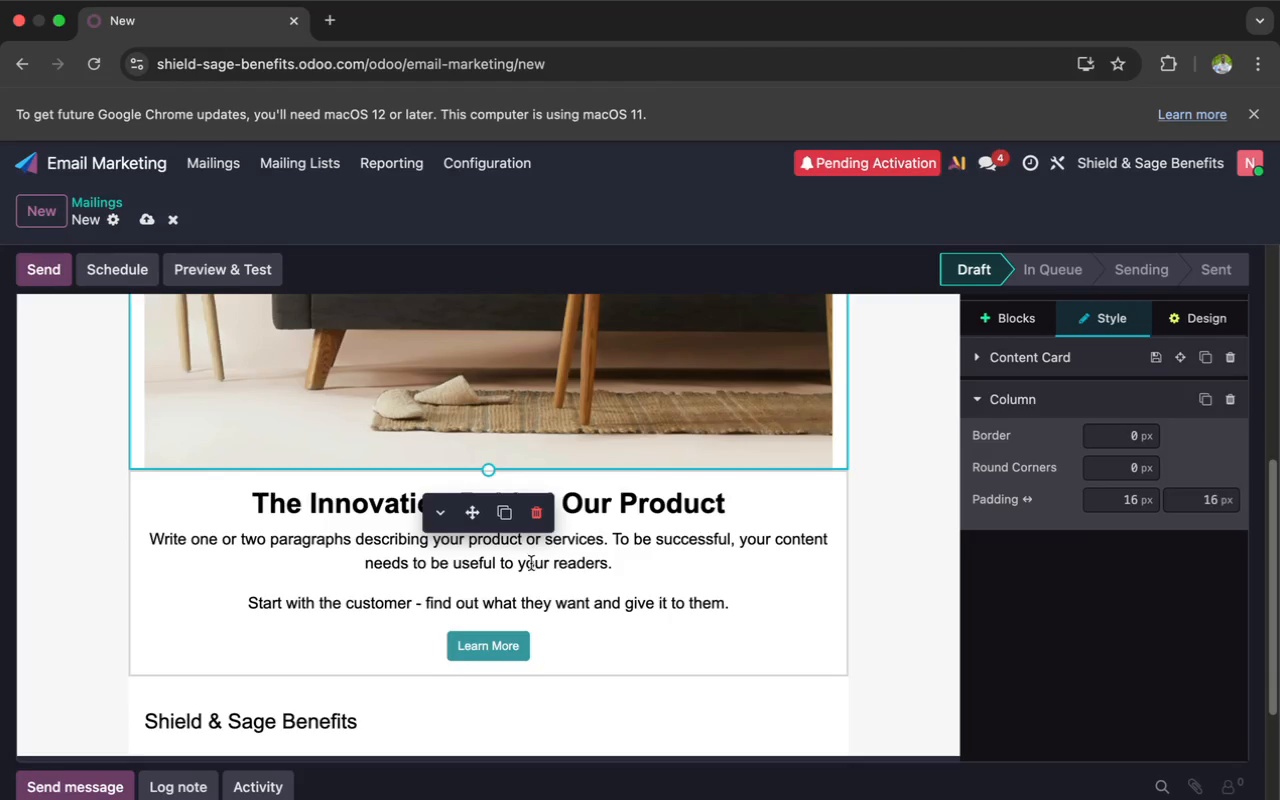 
left_click([531, 569])
 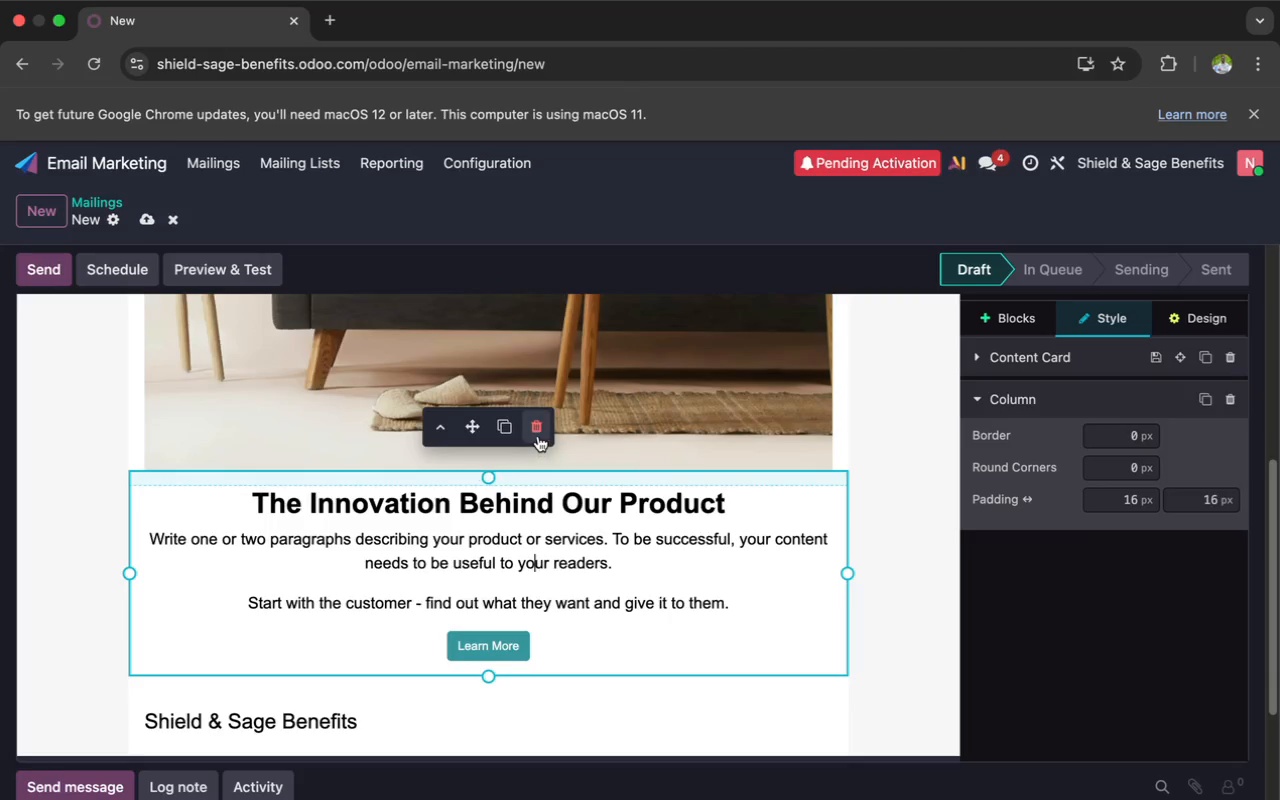 
left_click([535, 438])
 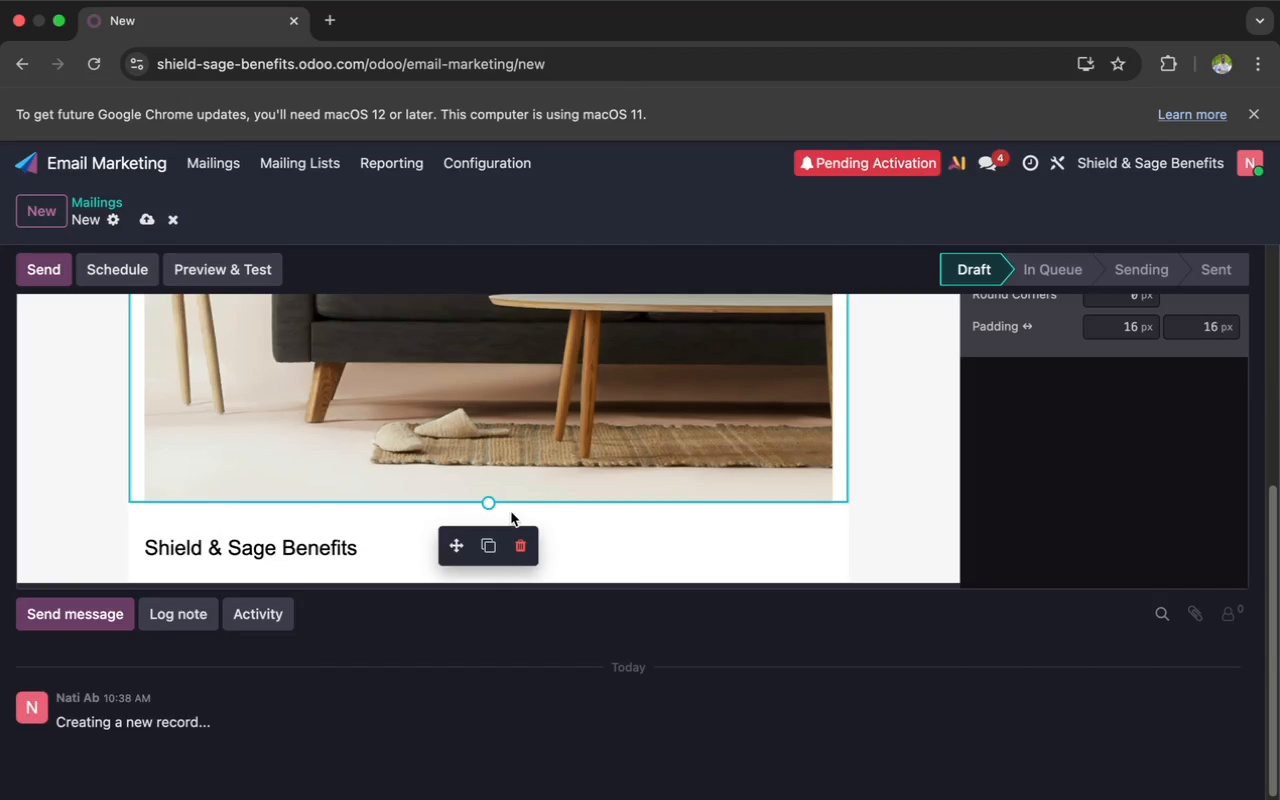 
left_click_drag(start_coordinate=[457, 539], to_coordinate=[452, 608])
 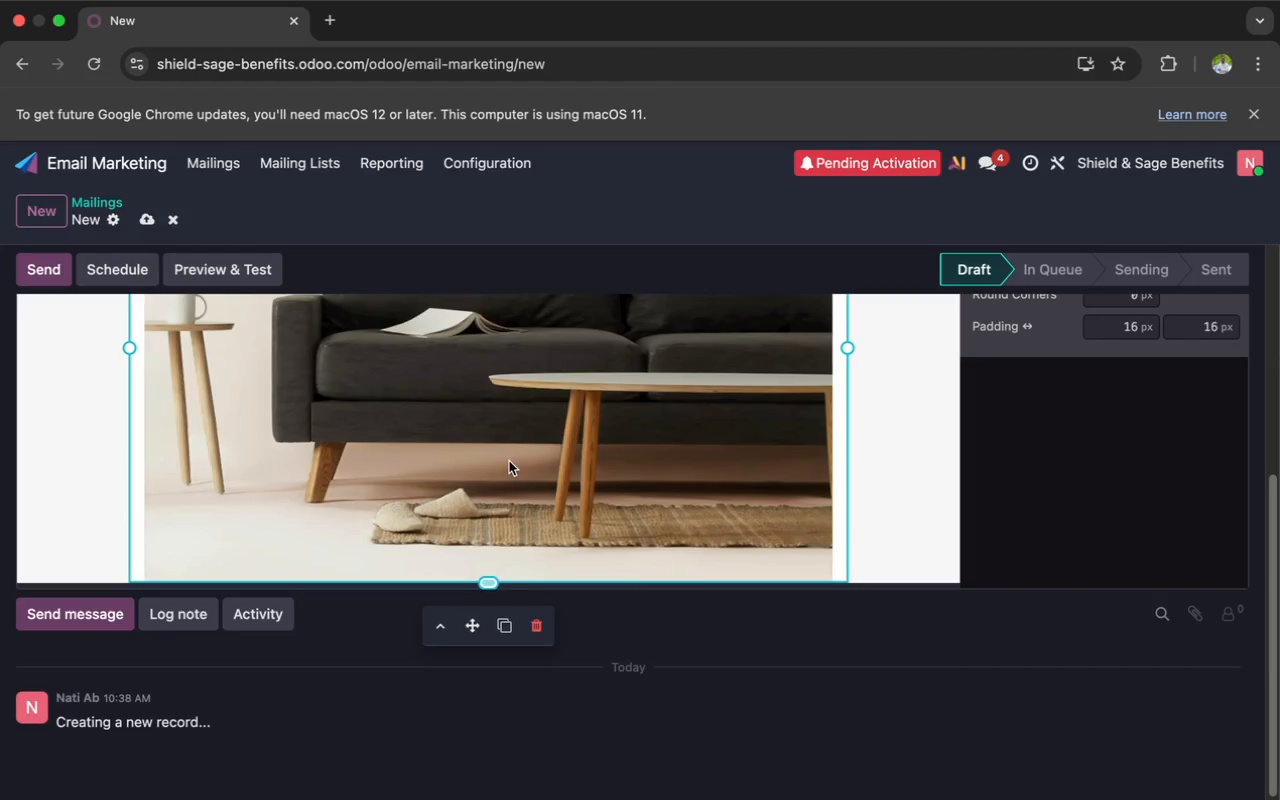 
double_click([509, 461])
 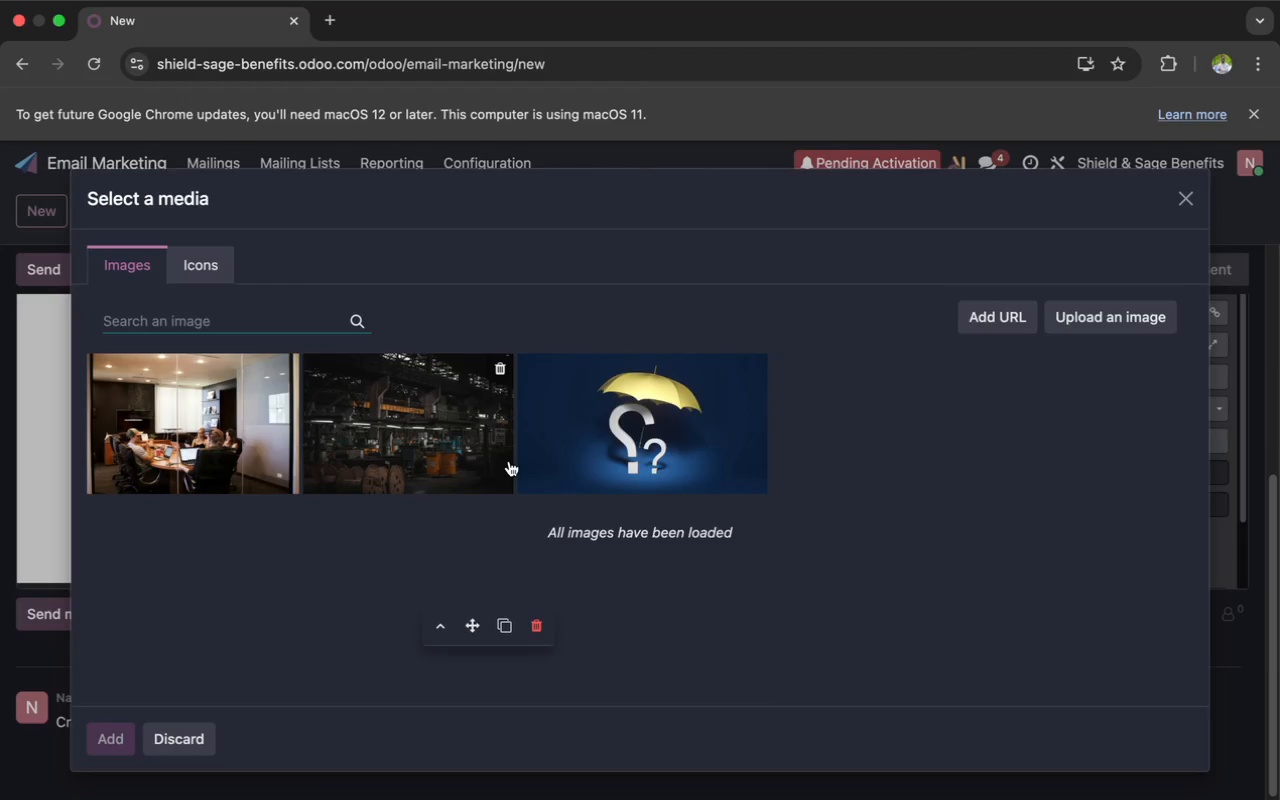 
wait(15.39)
 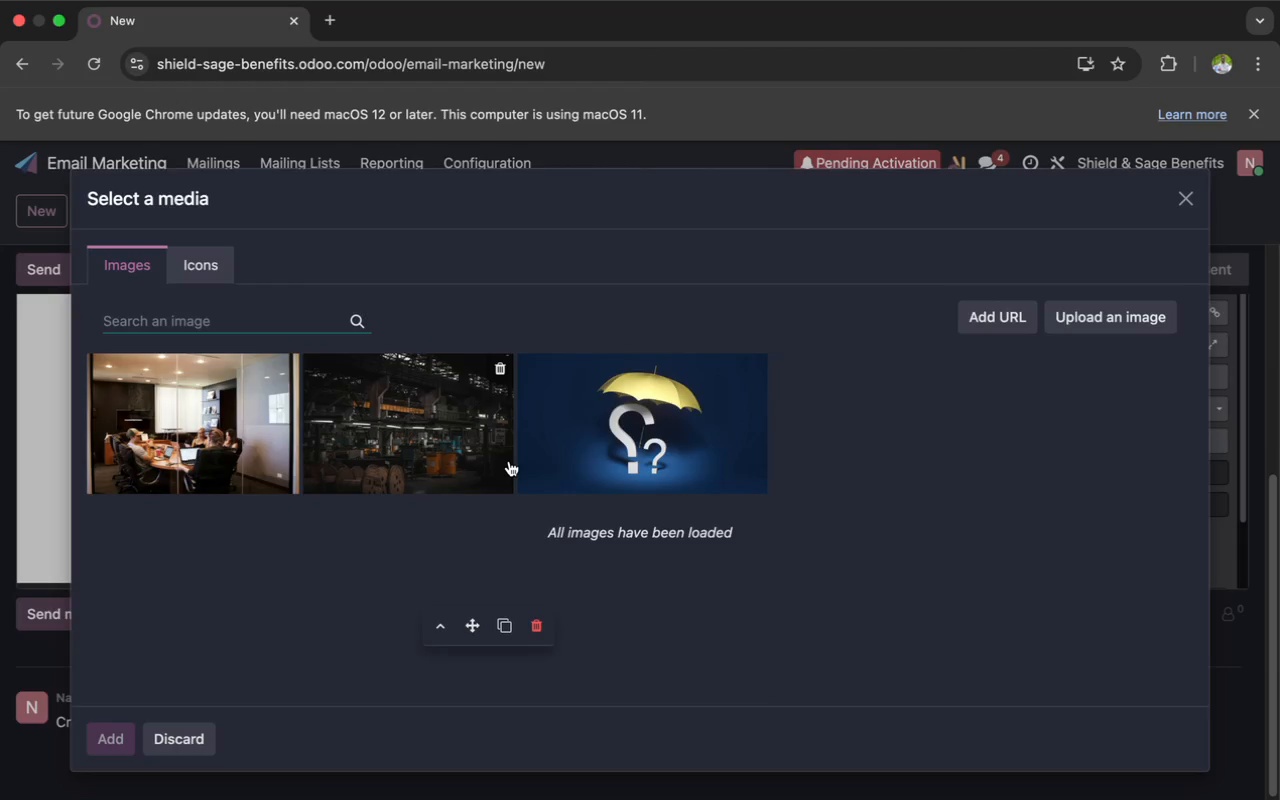 
type(profetional)
key(Backspace)
key(Backspace)
key(Backspace)
key(Backspace)
key(Backspace)
key(Backspace)
type(ssional co)
 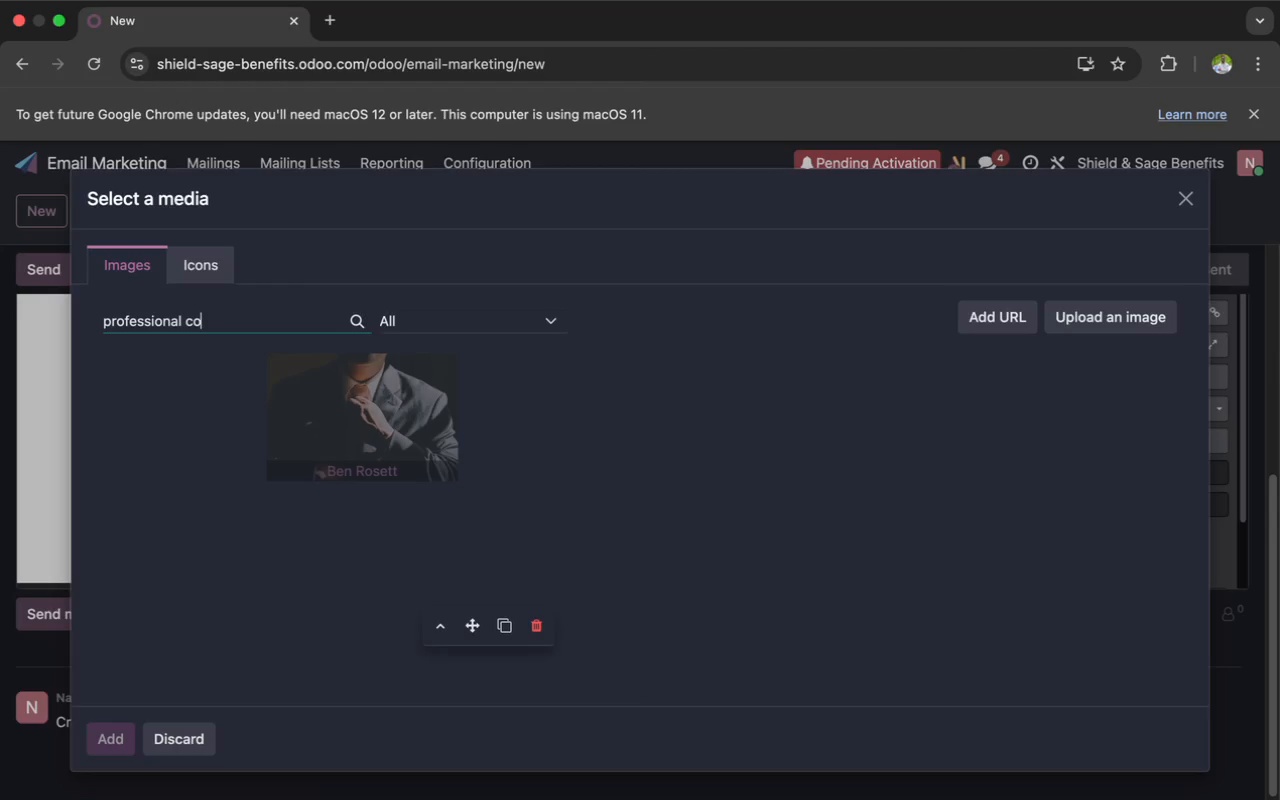 
type(nsultation)
 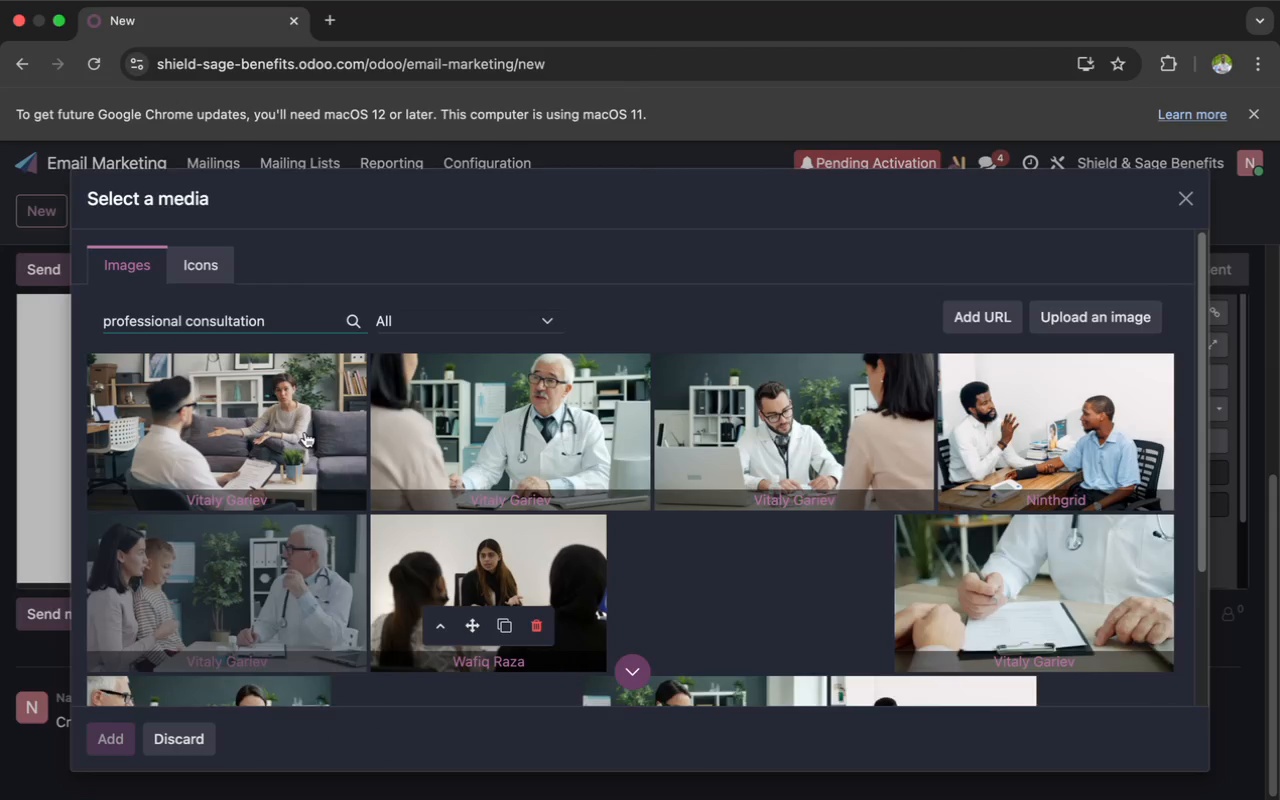 
wait(29.96)
 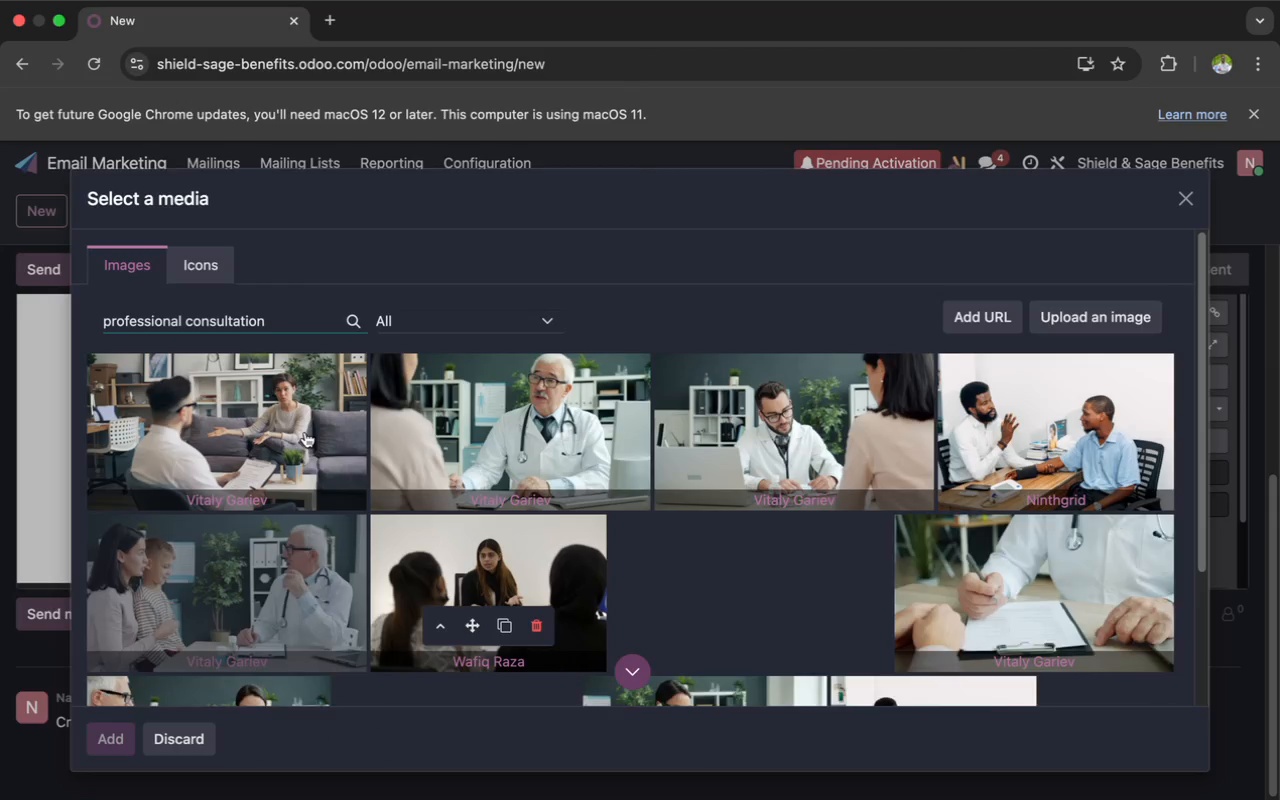 
scroll: coordinate [278, 438], scroll_direction: down, amount: 38.0
 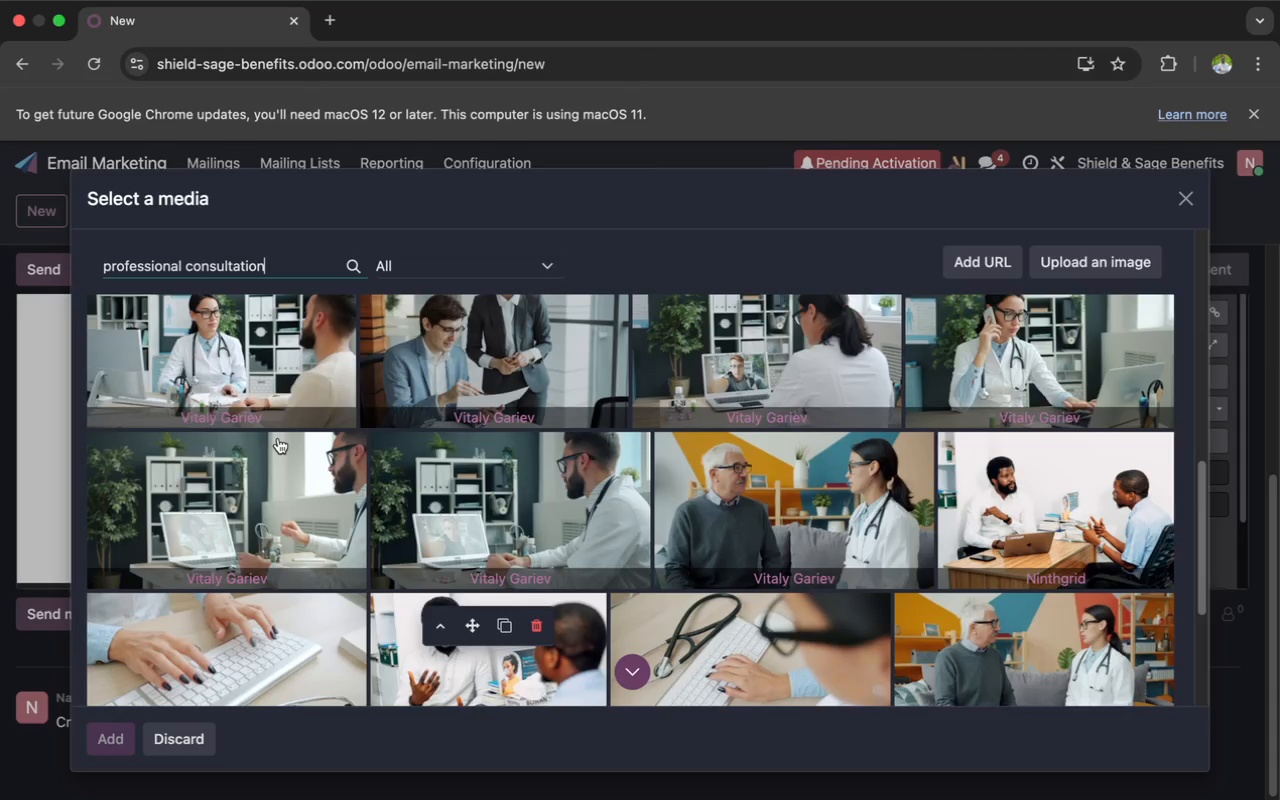 
scroll: coordinate [278, 438], scroll_direction: up, amount: 72.0
 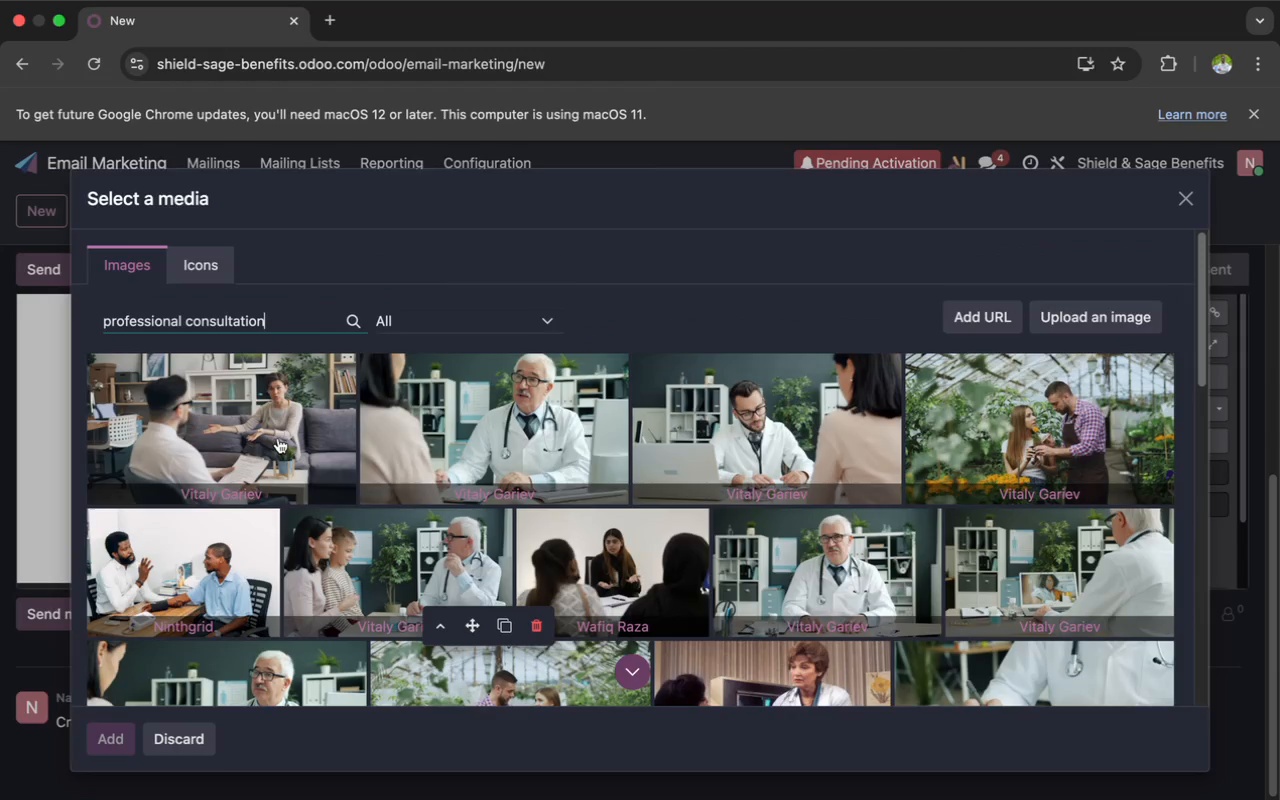 
left_click([235, 420])
 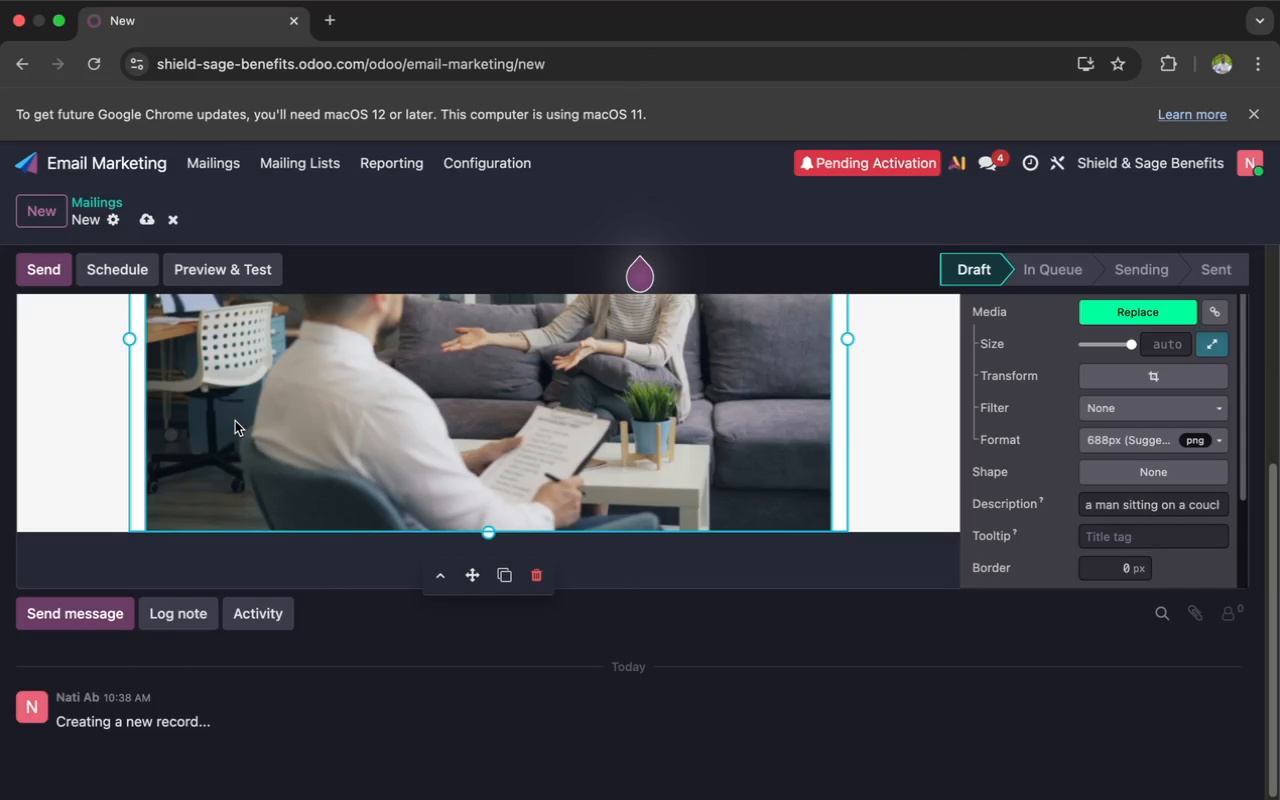 
wait(24.46)
 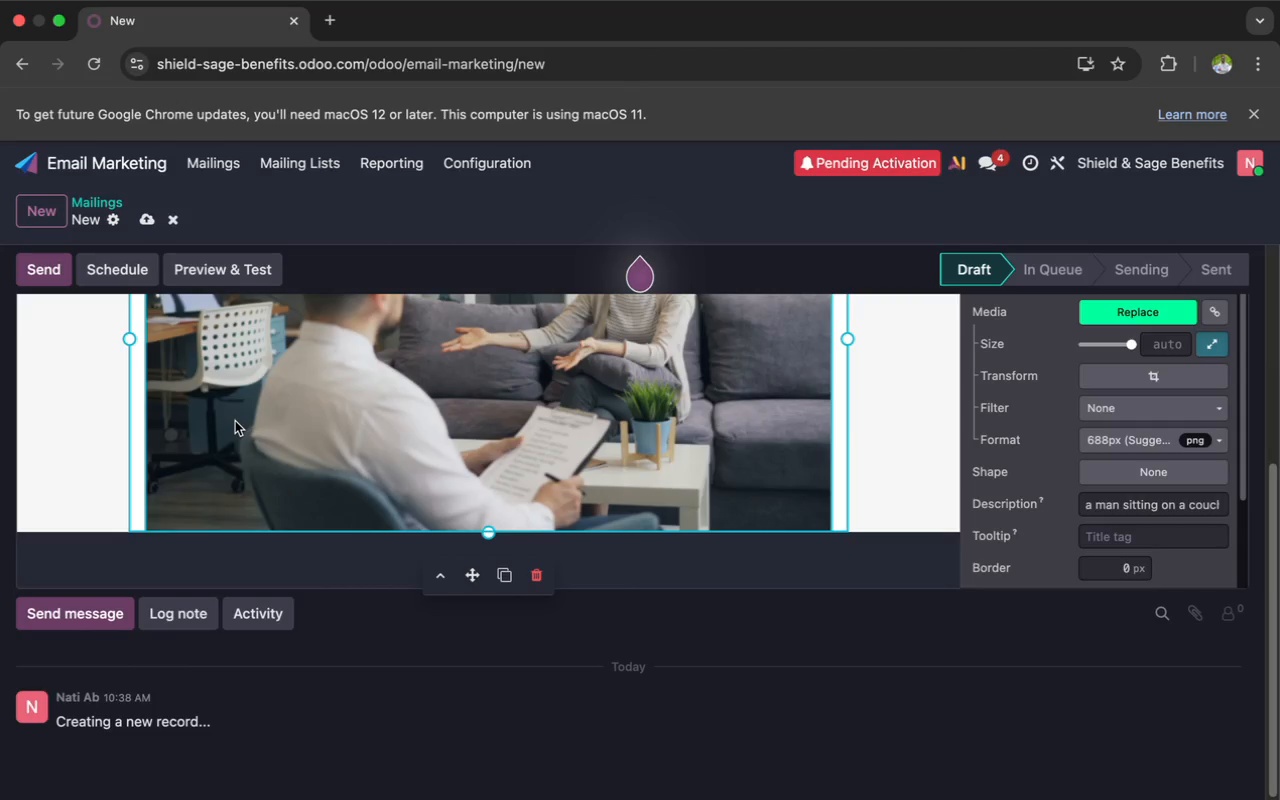 
scroll: coordinate [1042, 371], scroll_direction: up, amount: 51.0
 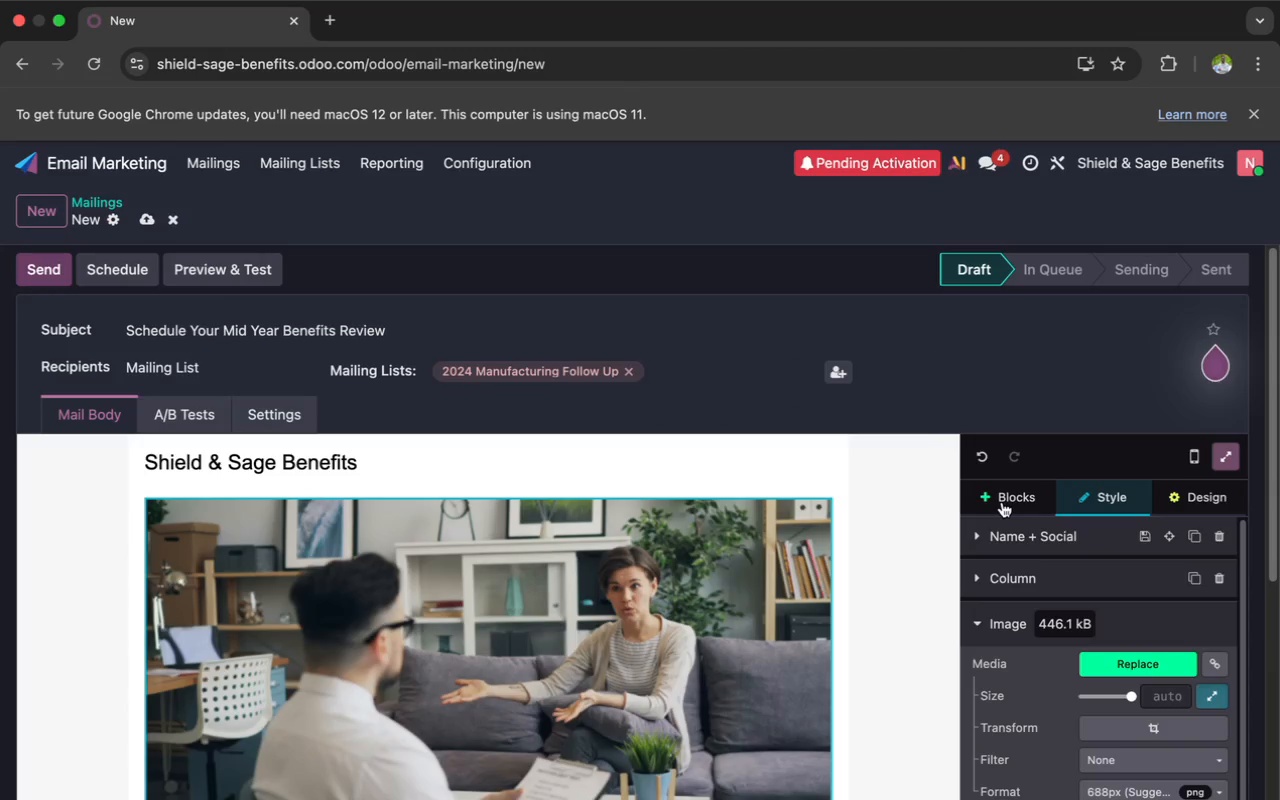 
left_click([1002, 502])
 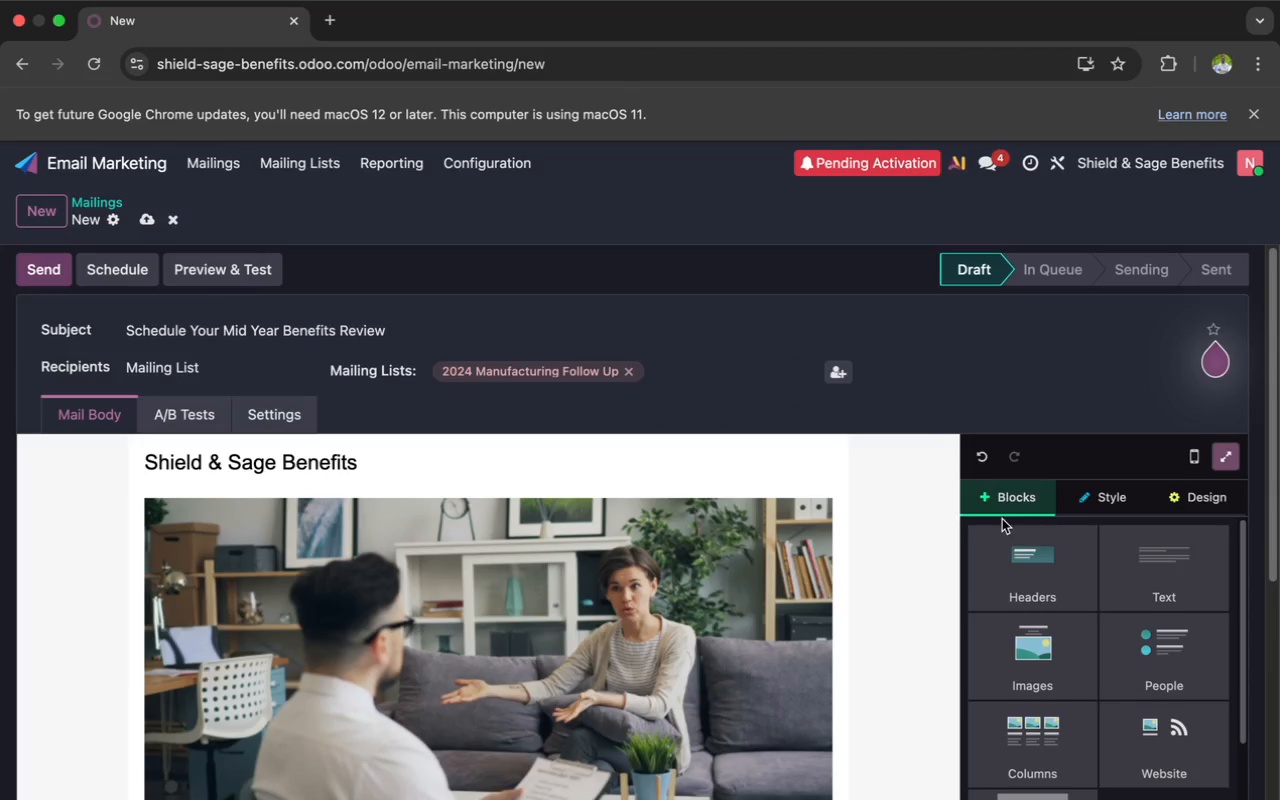 
scroll: coordinate [1084, 627], scroll_direction: up, amount: 22.0
 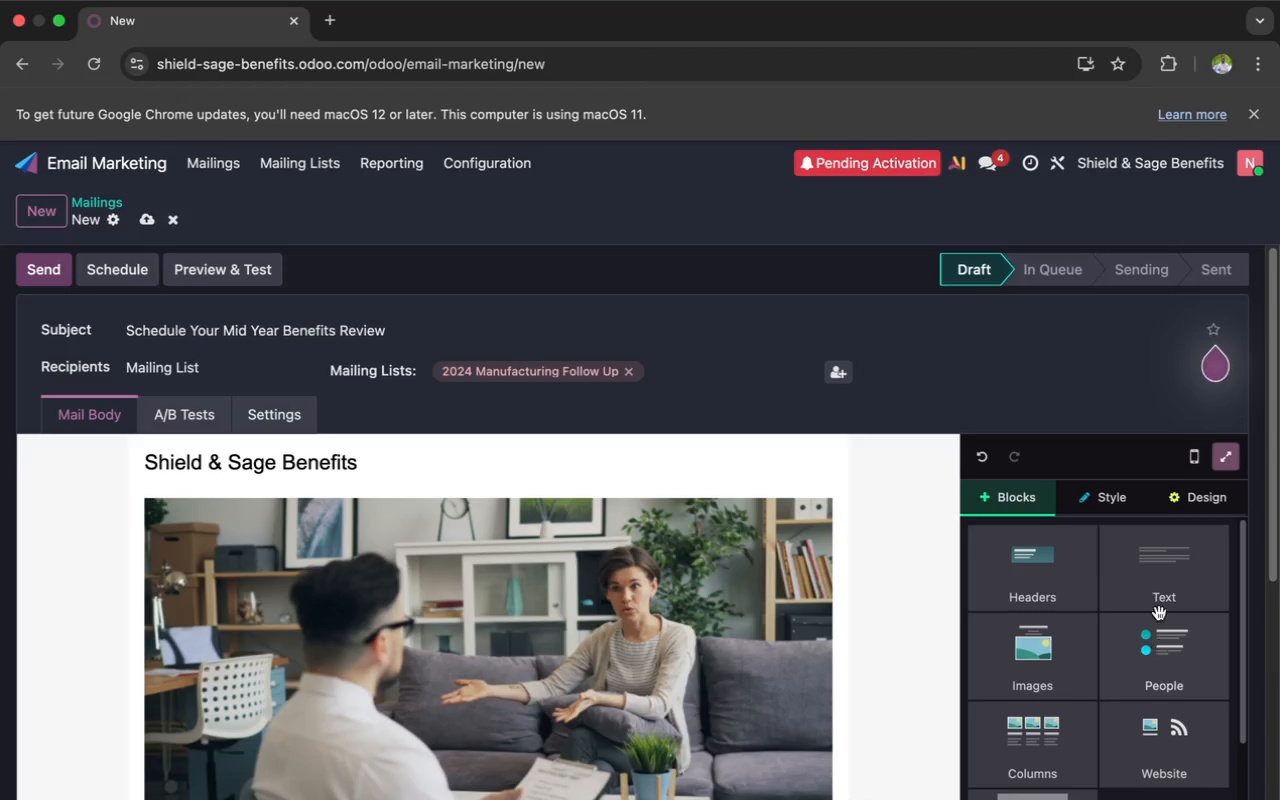 
left_click([1157, 567])
 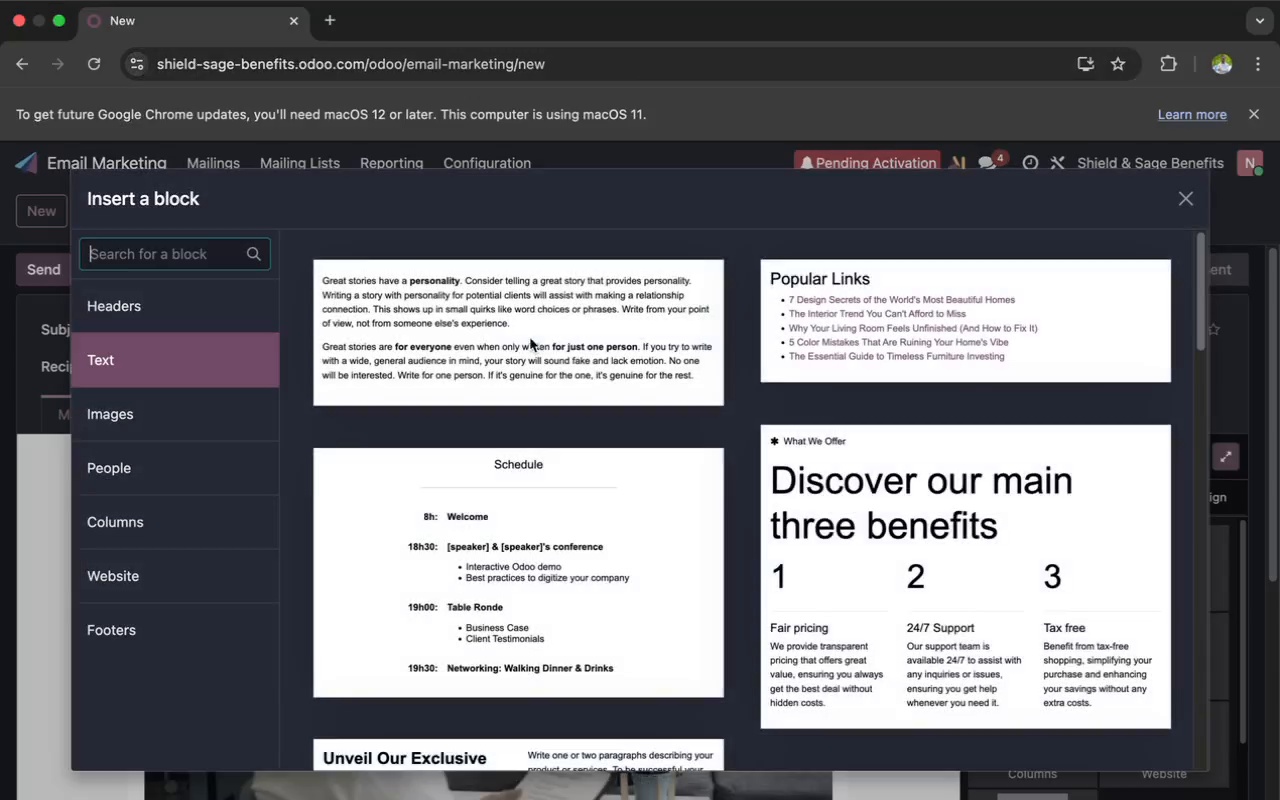 
left_click([493, 328])
 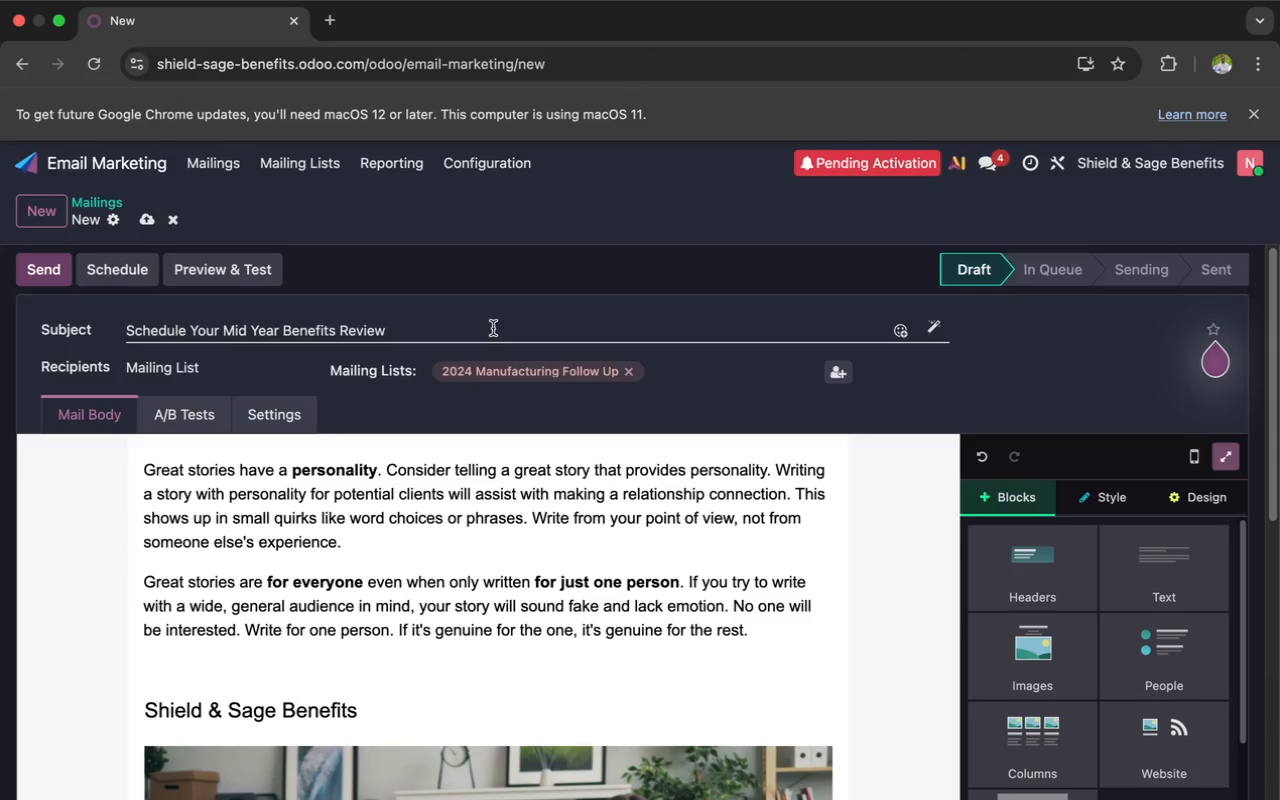 
left_click([474, 523])
 